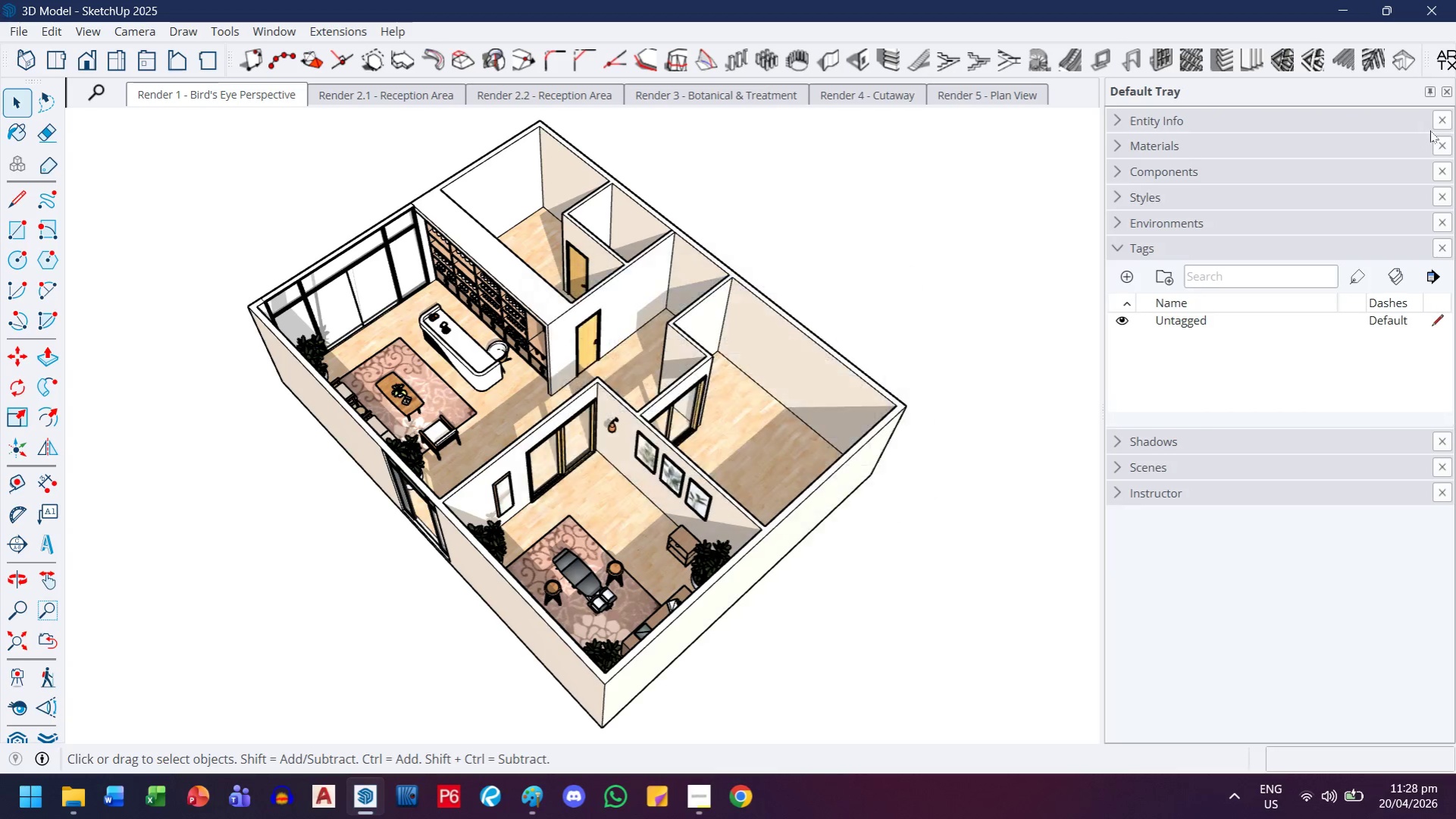 
left_click([1162, 253])
 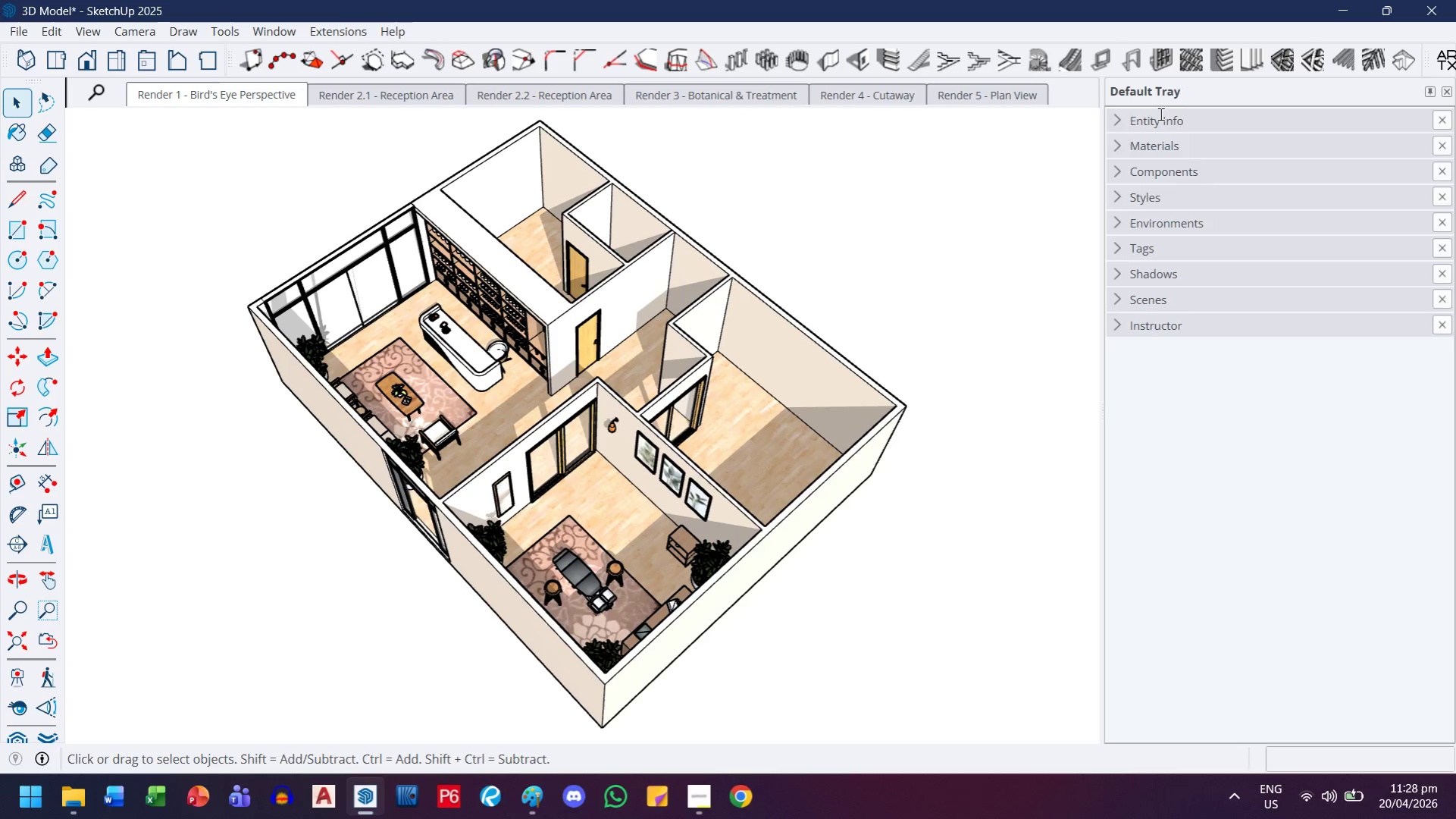 
left_click([1159, 115])
 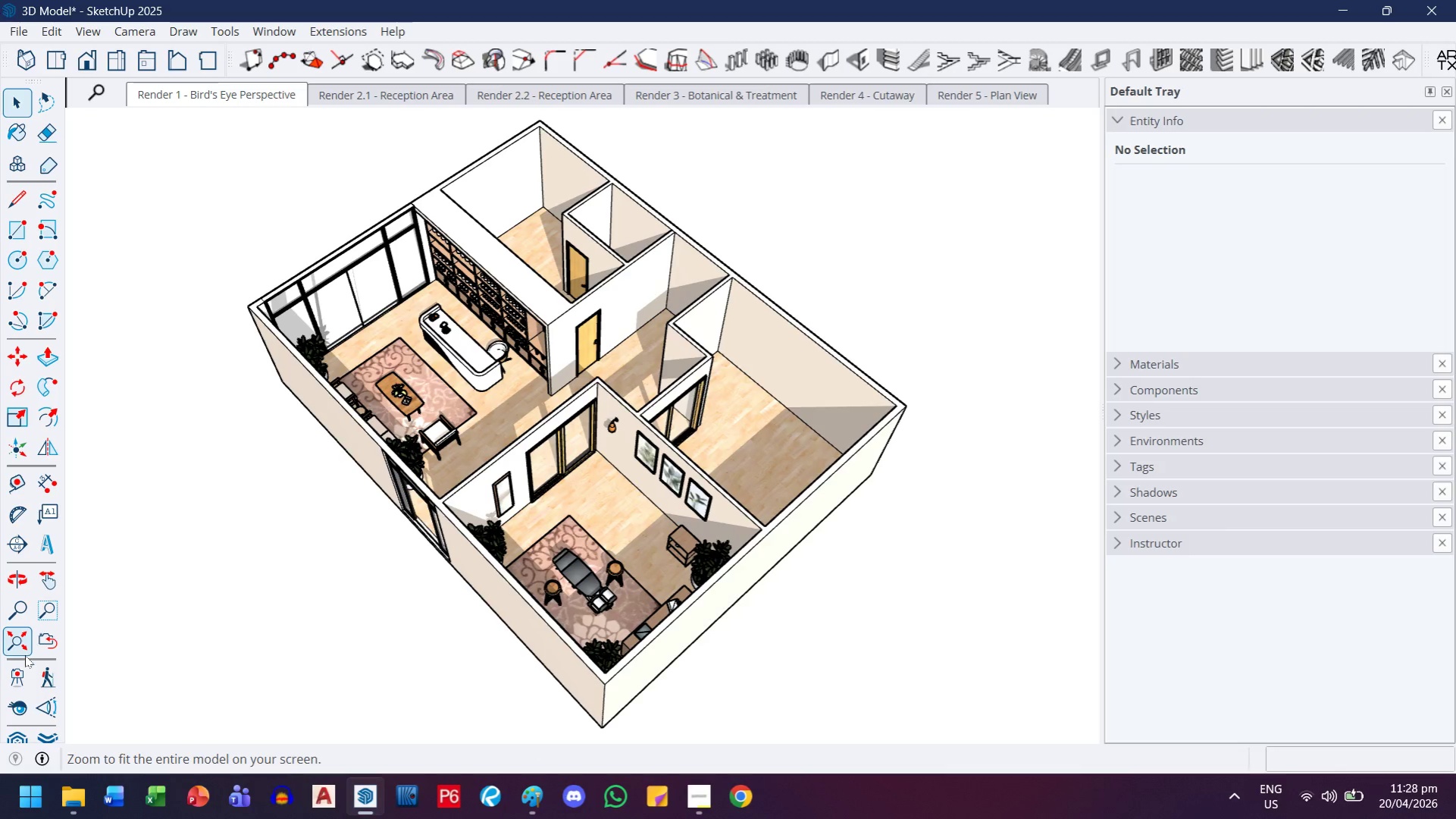 
left_click([25, 640])
 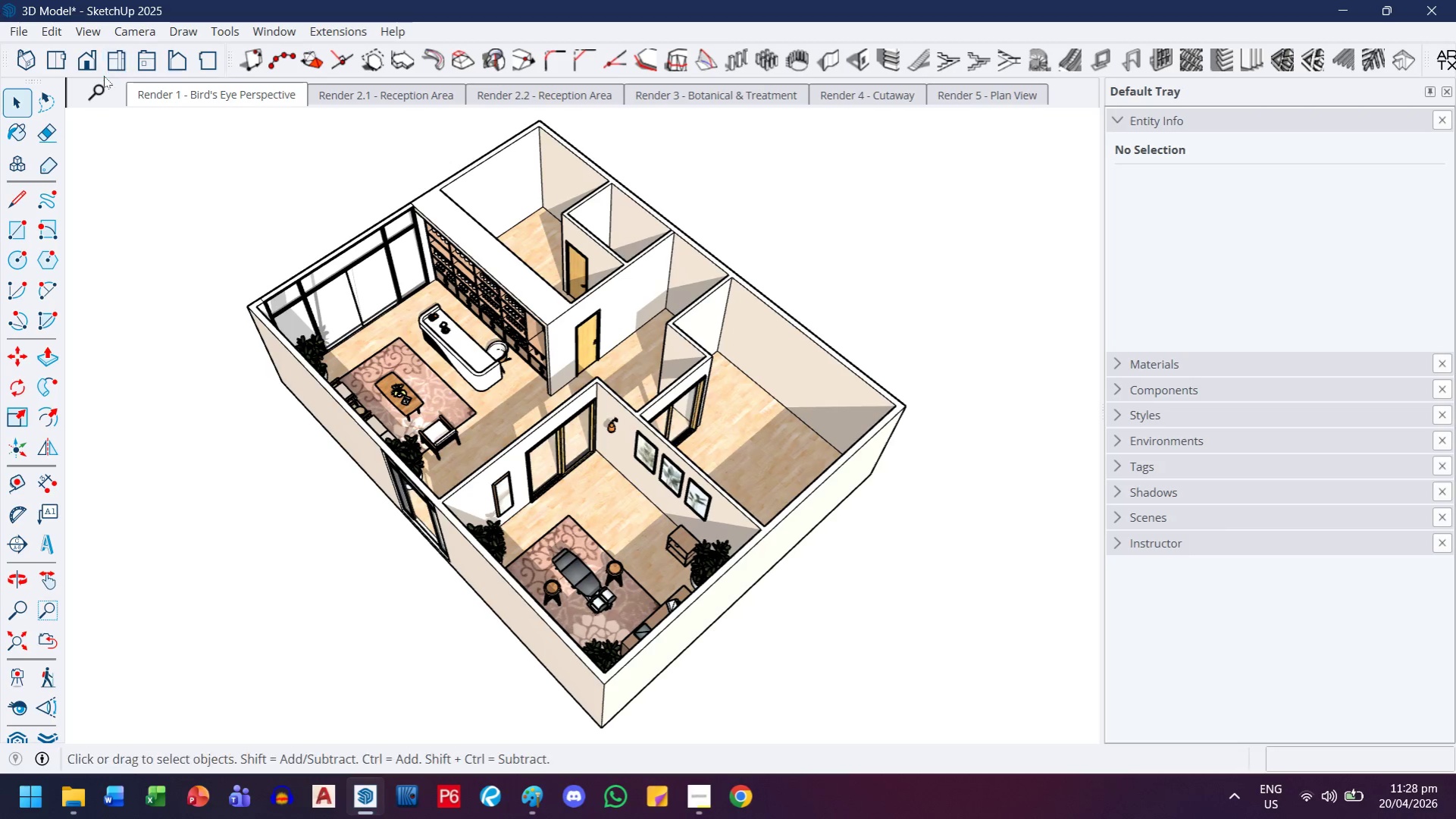 
left_click([76, 34])
 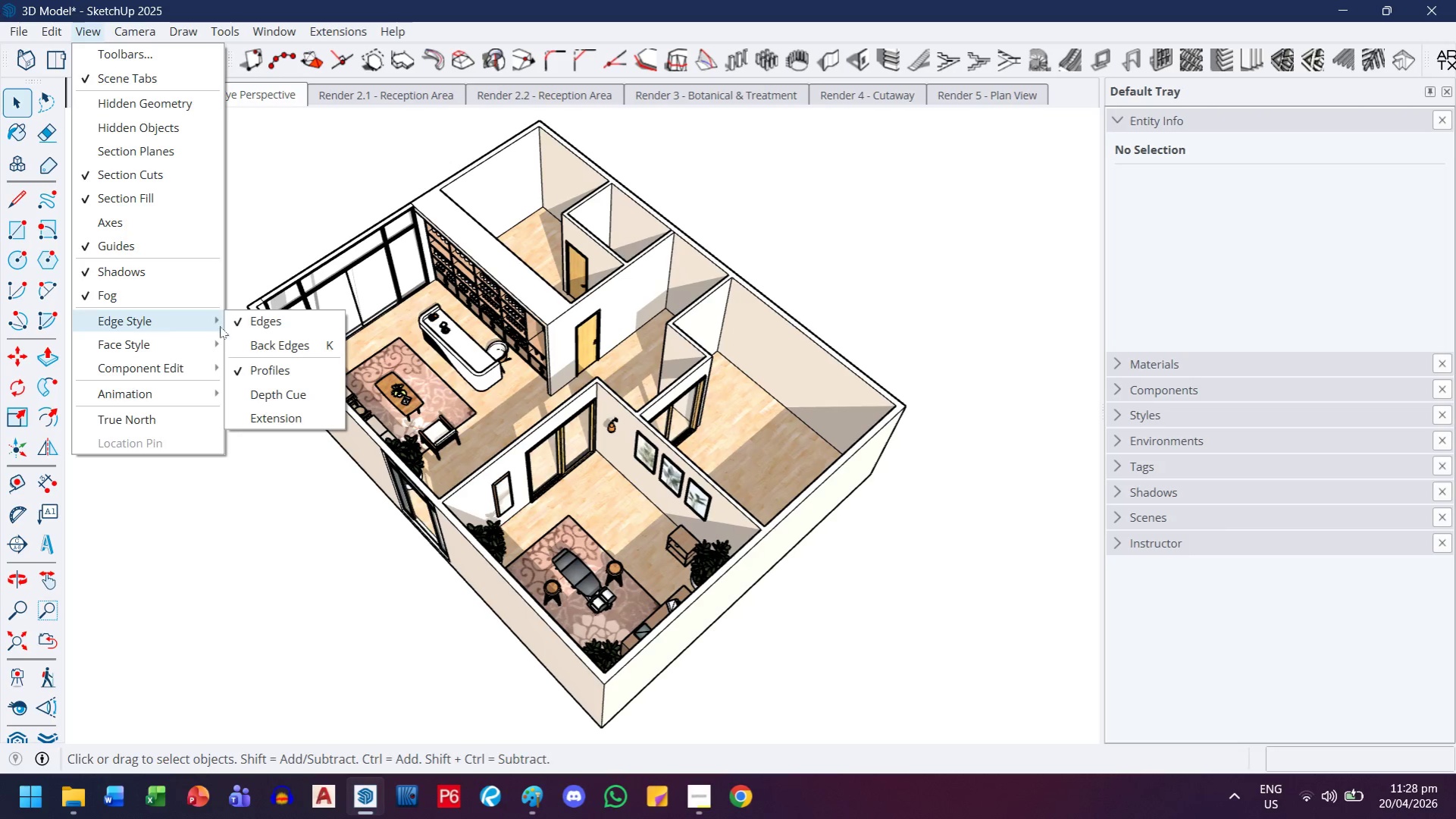 
left_click([235, 326])
 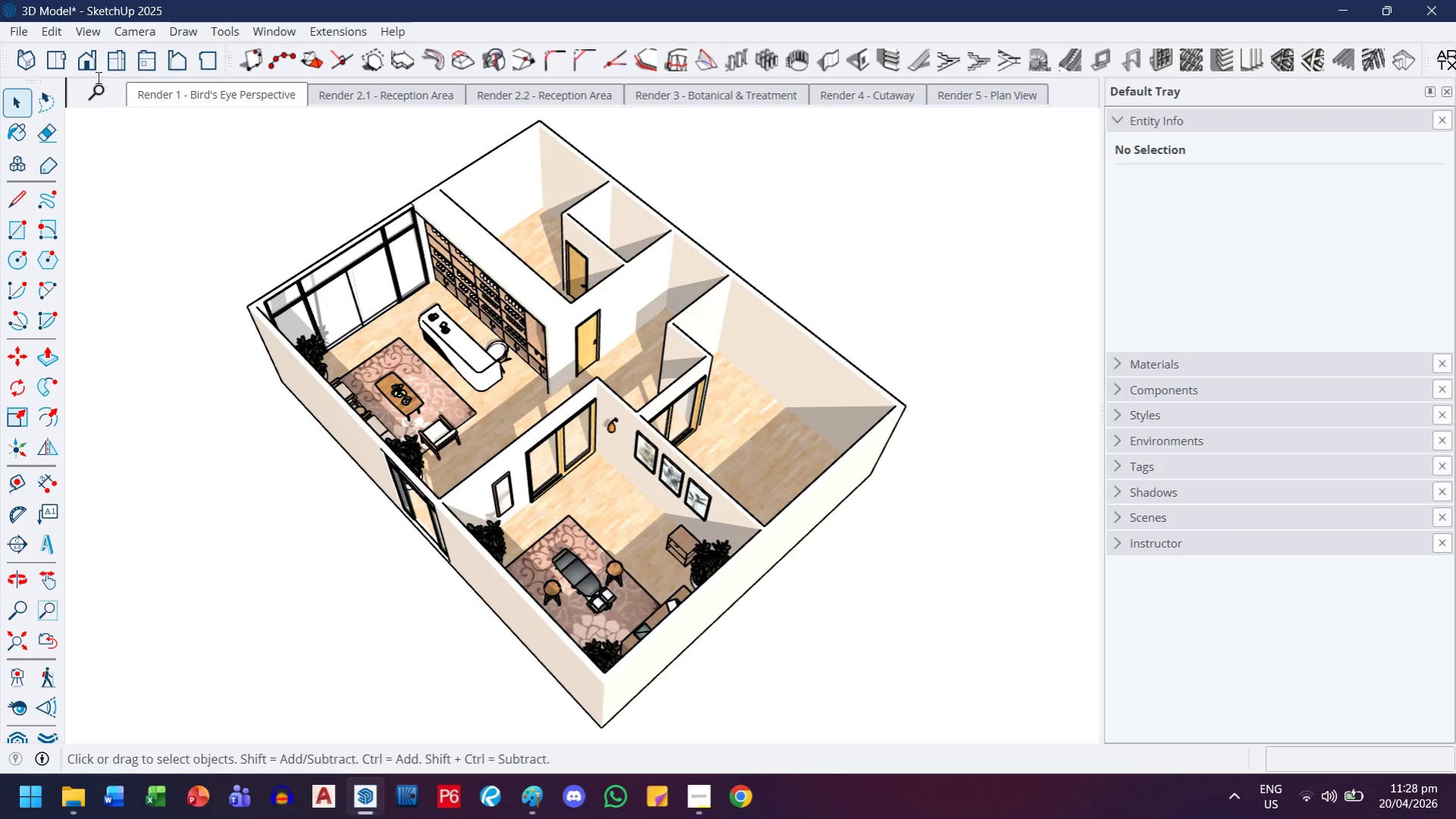 
left_click([92, 30])
 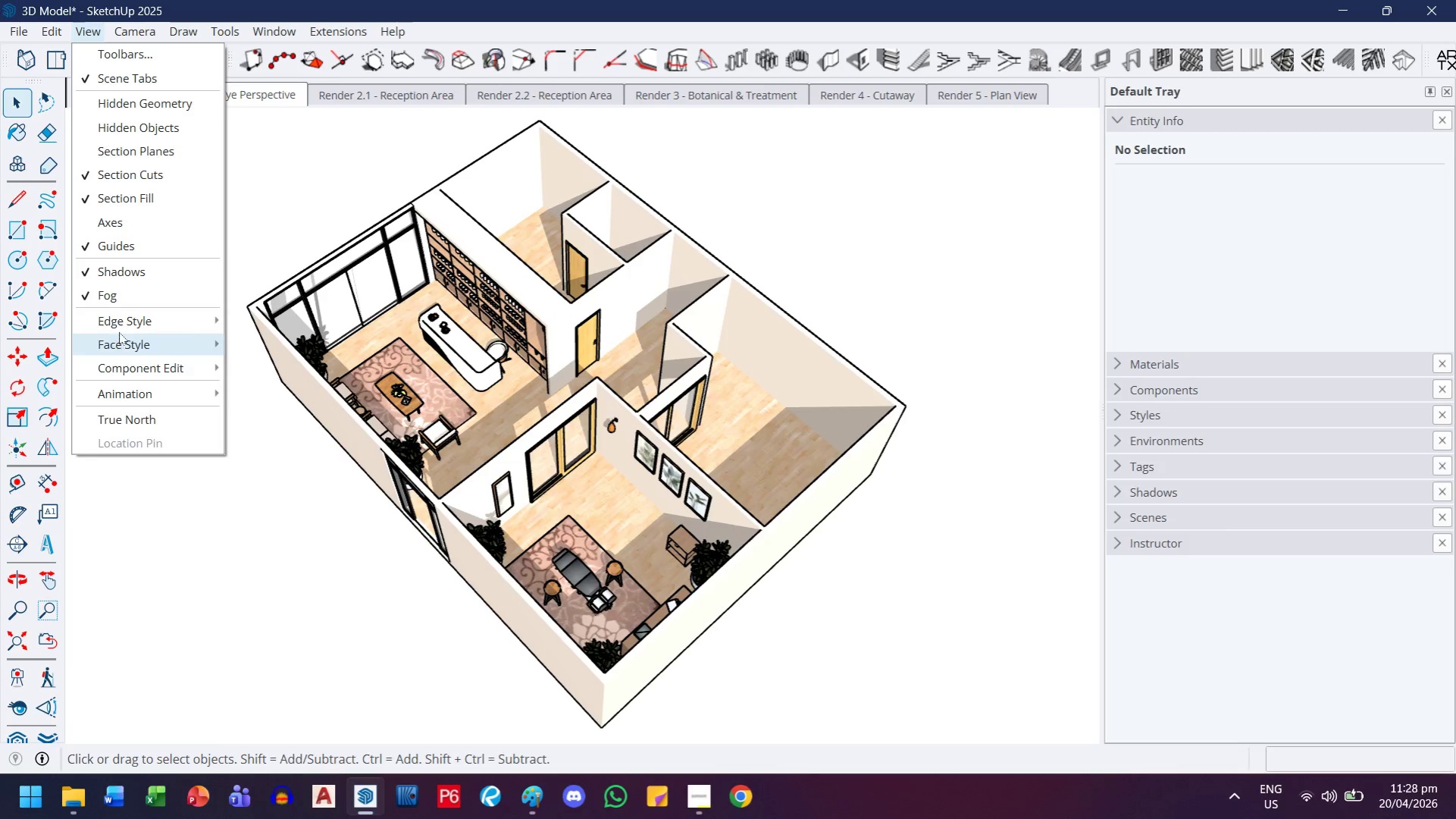 
left_click([125, 322])
 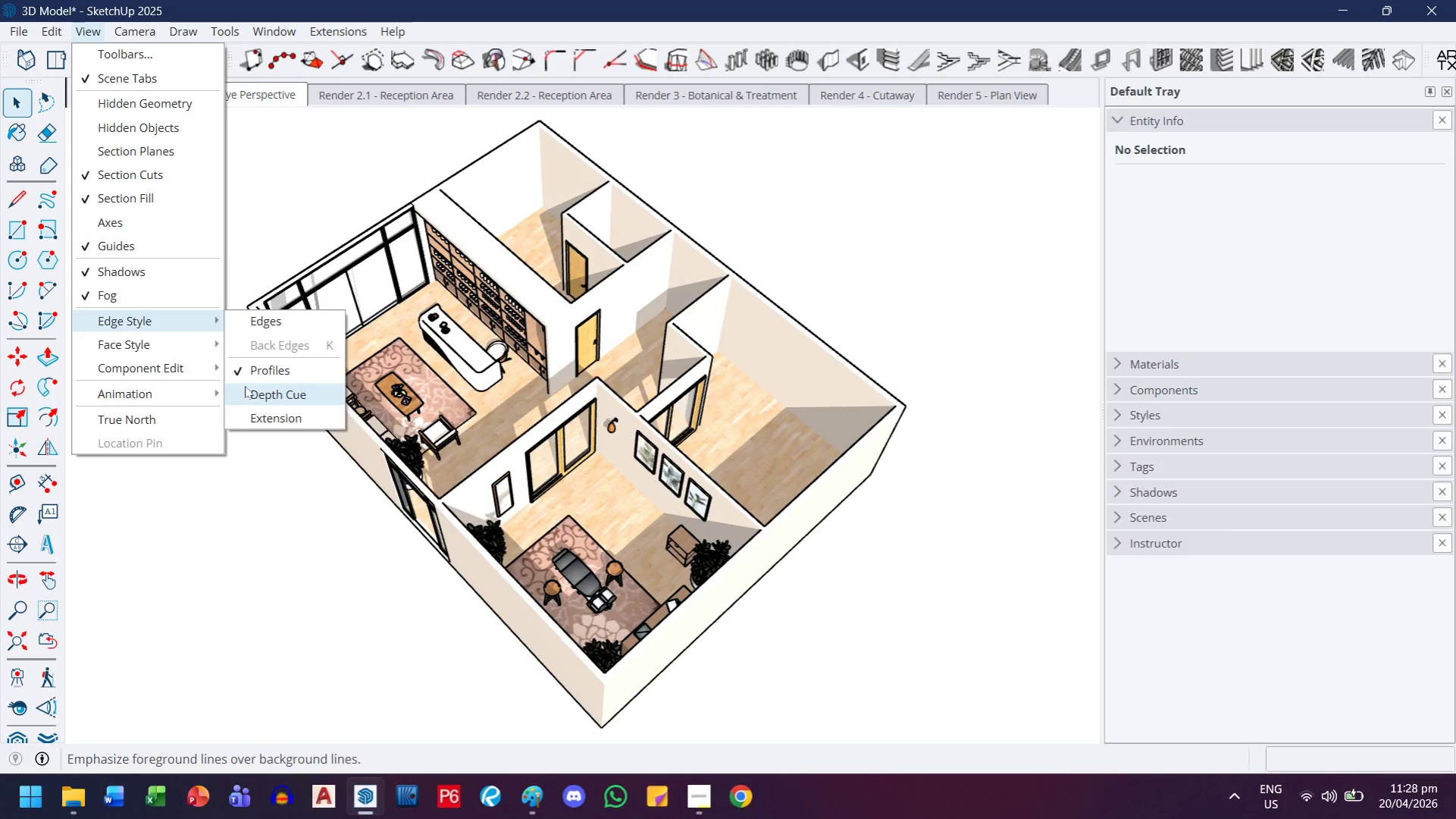 
left_click([247, 378])
 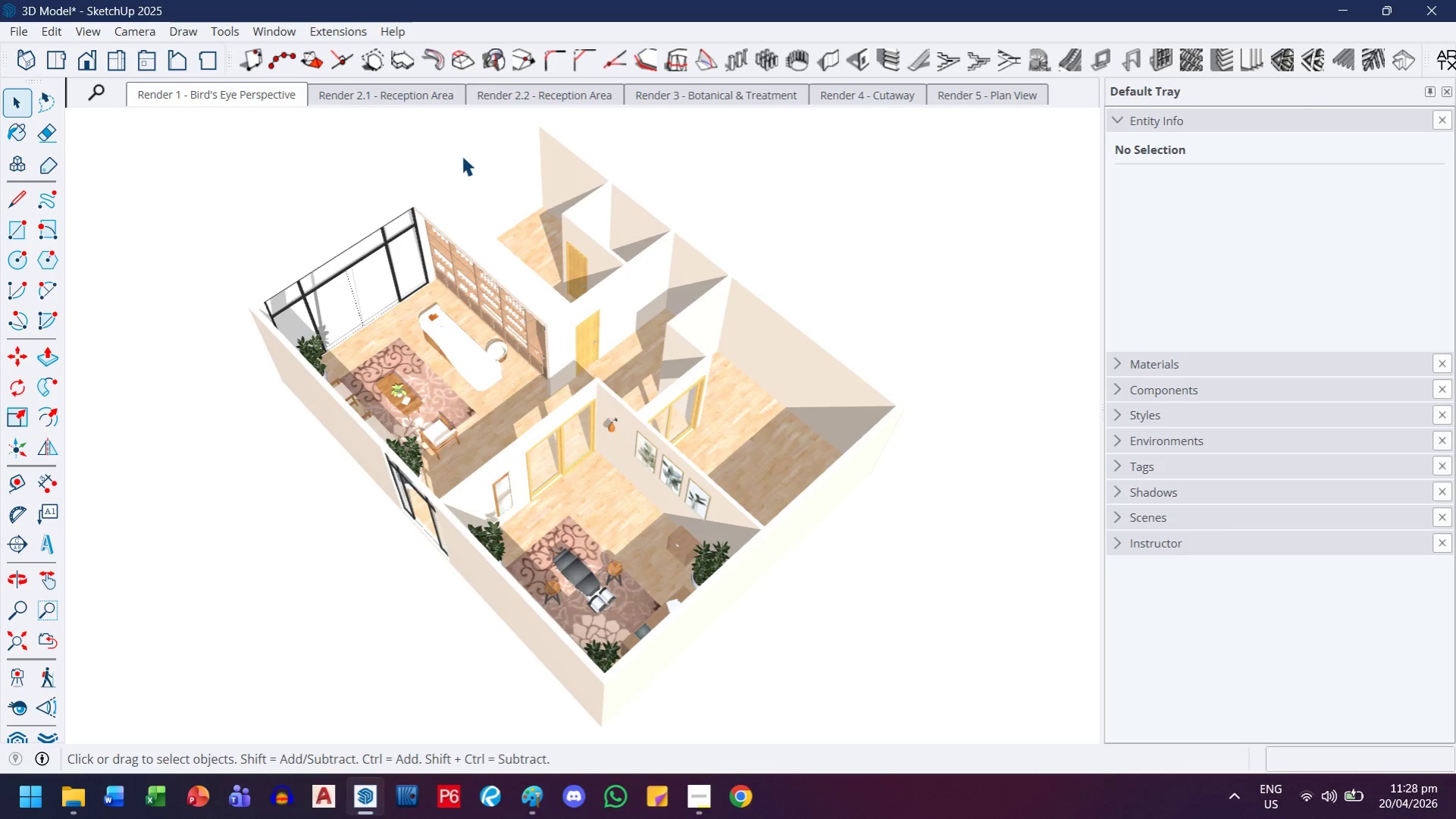 
wait(5.45)
 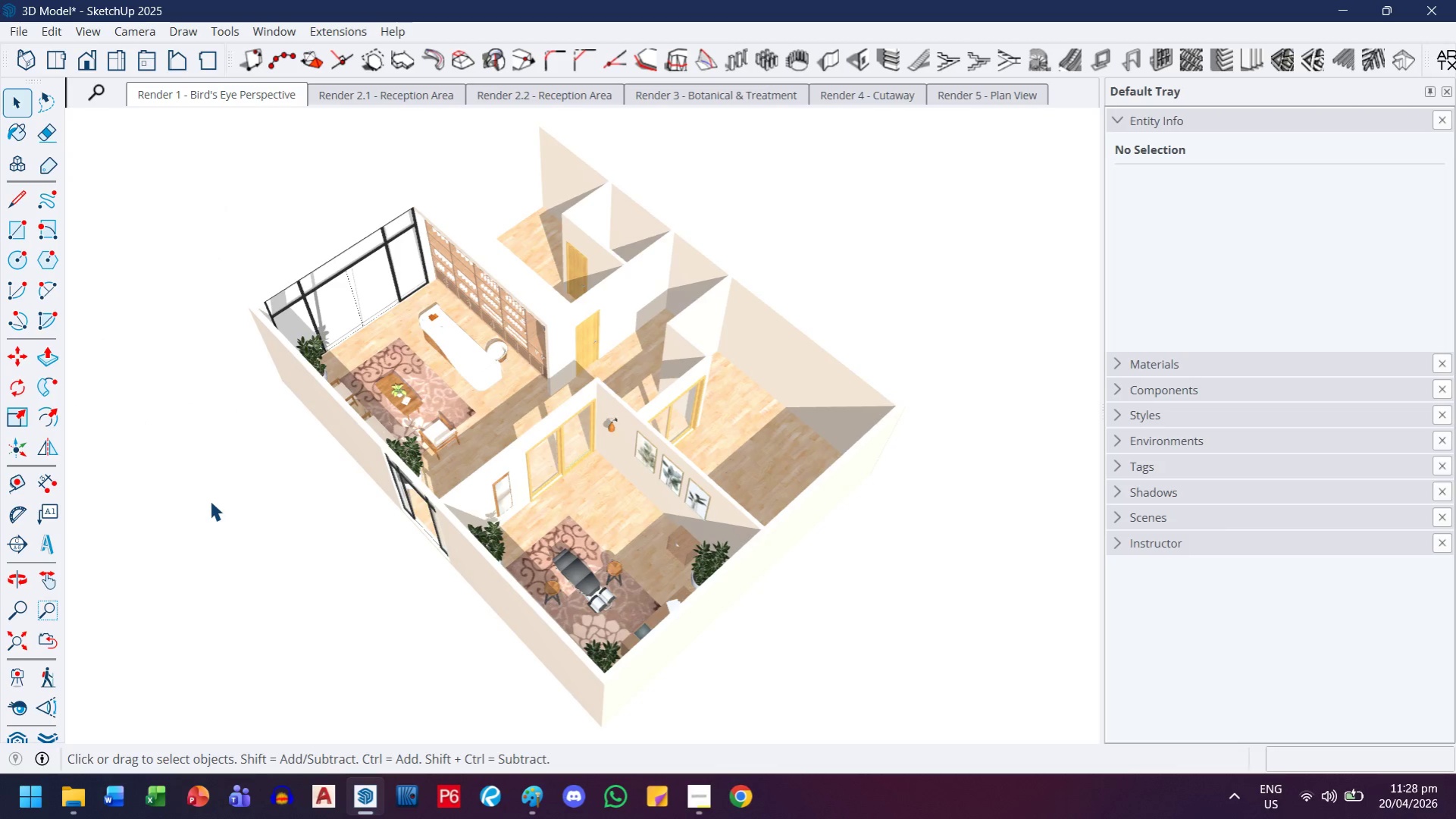 
left_click([81, 30])
 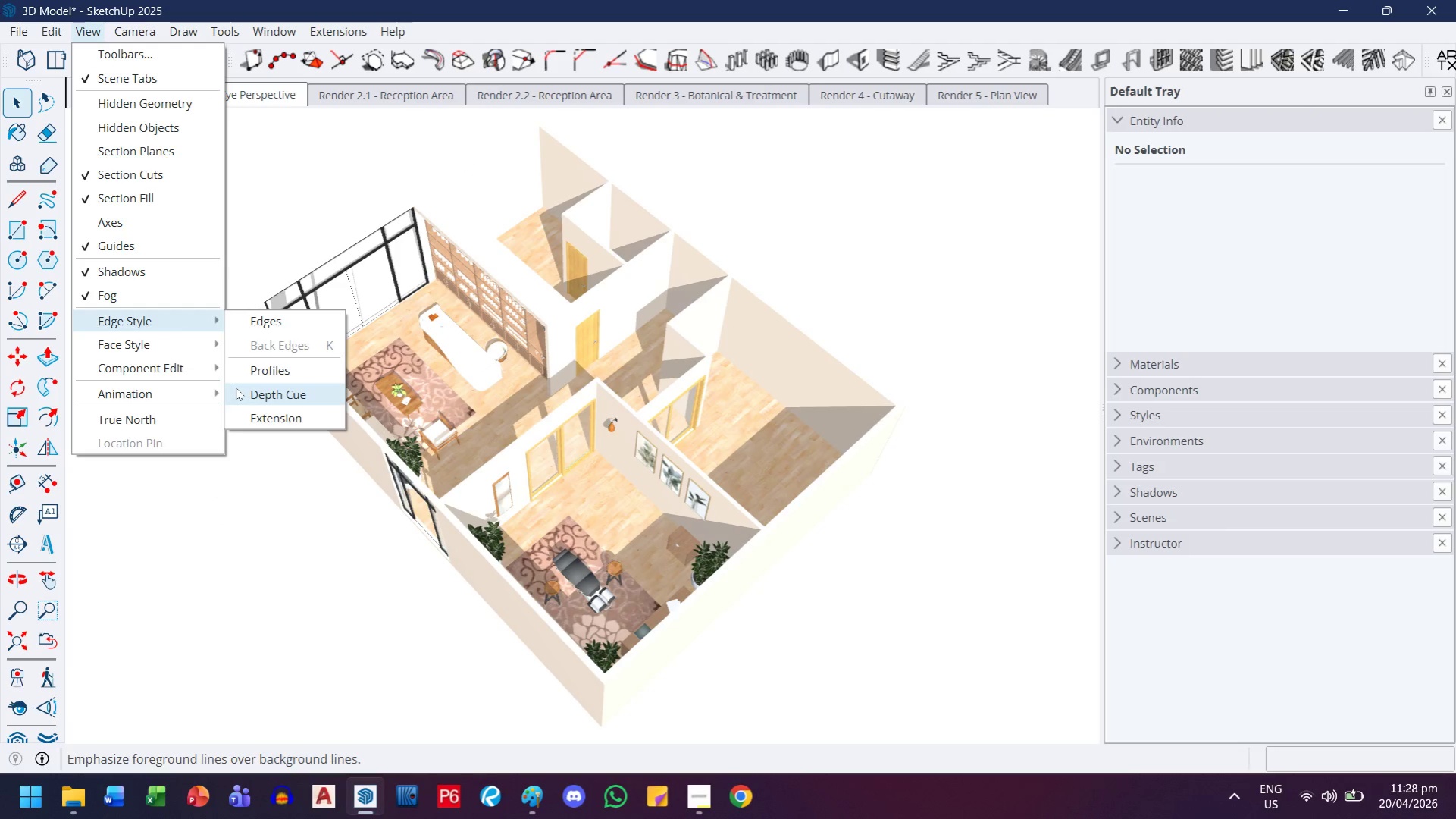 
left_click([246, 374])
 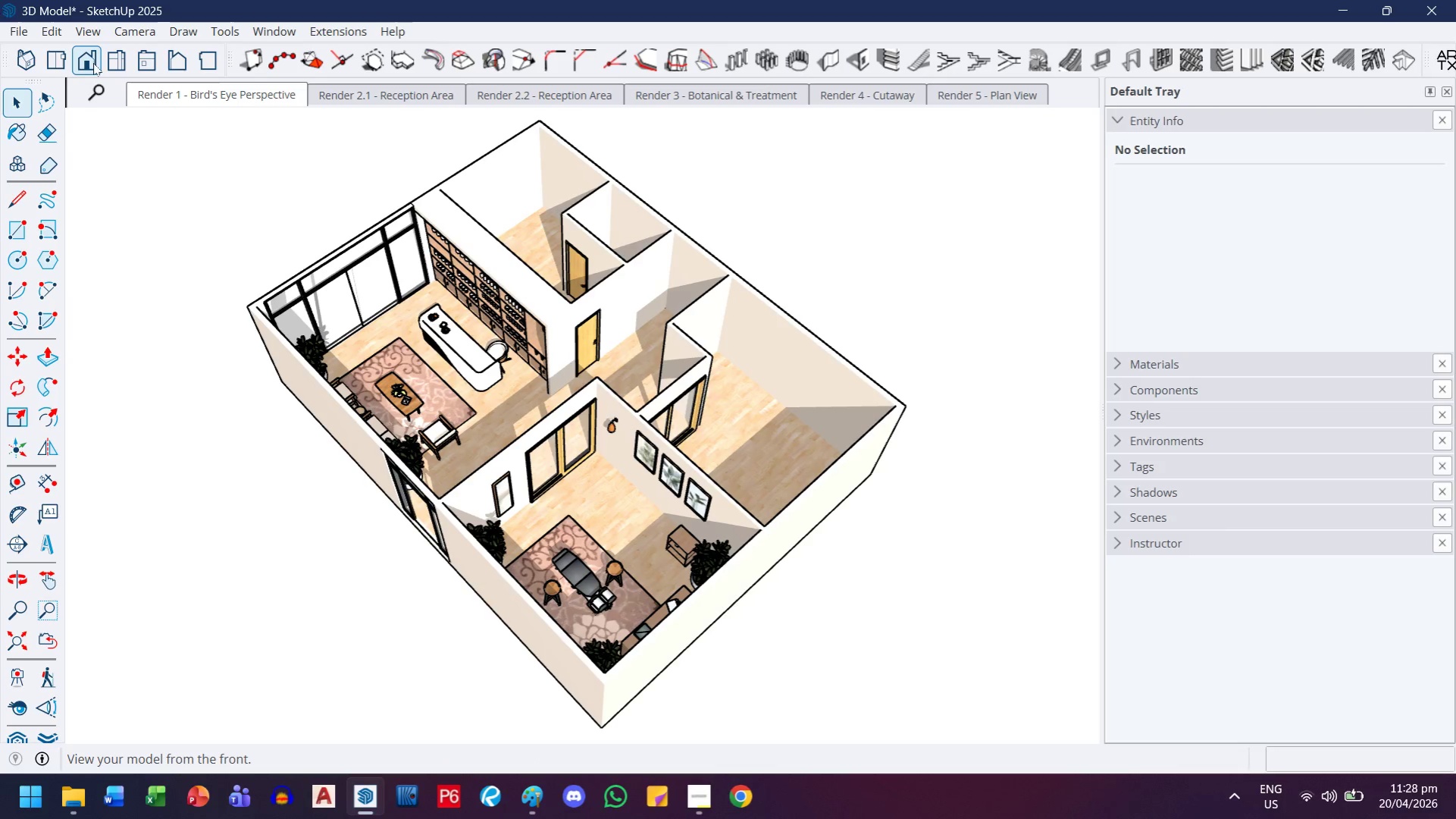 
left_click([98, 36])
 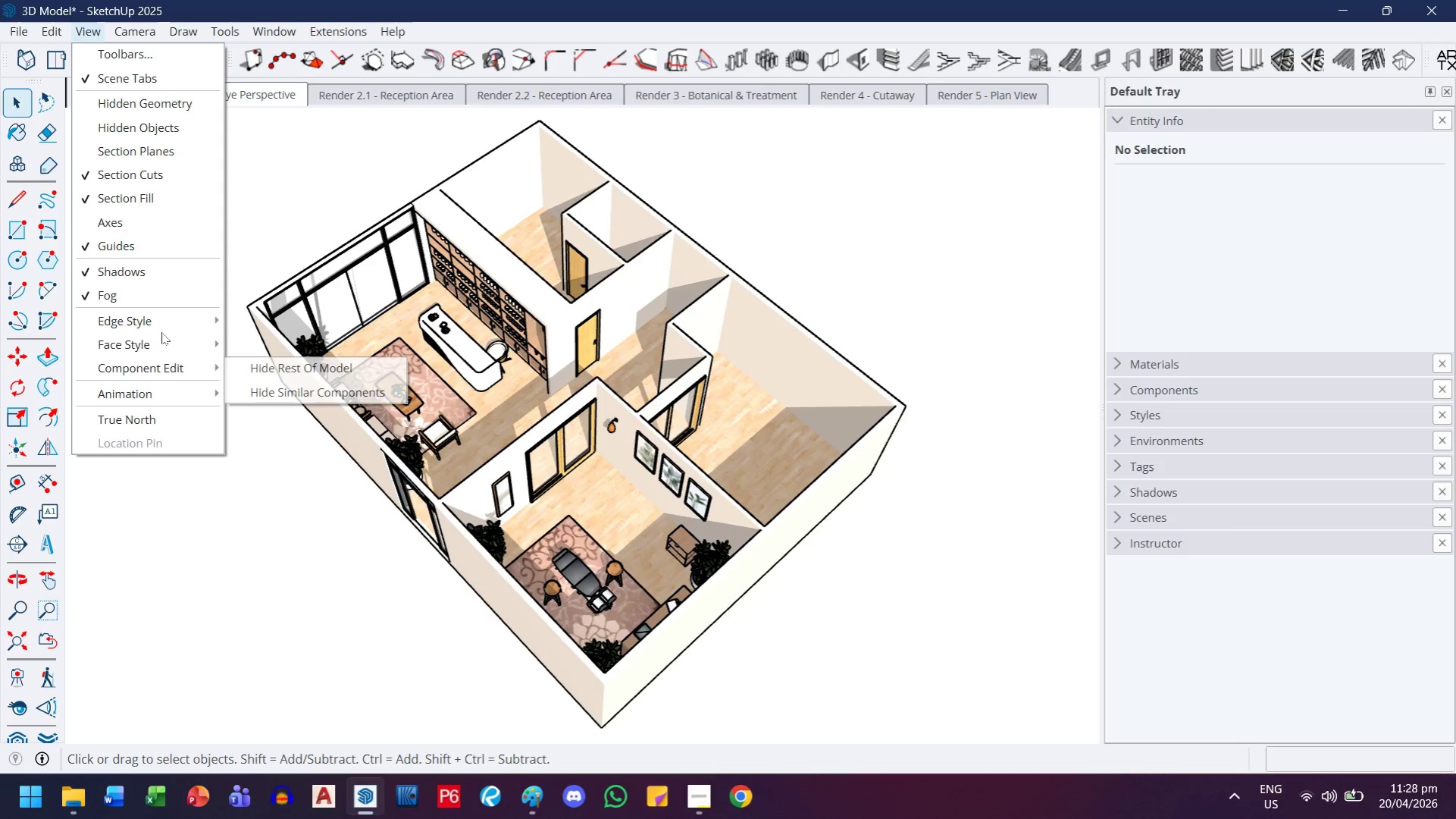 
left_click([161, 332])
 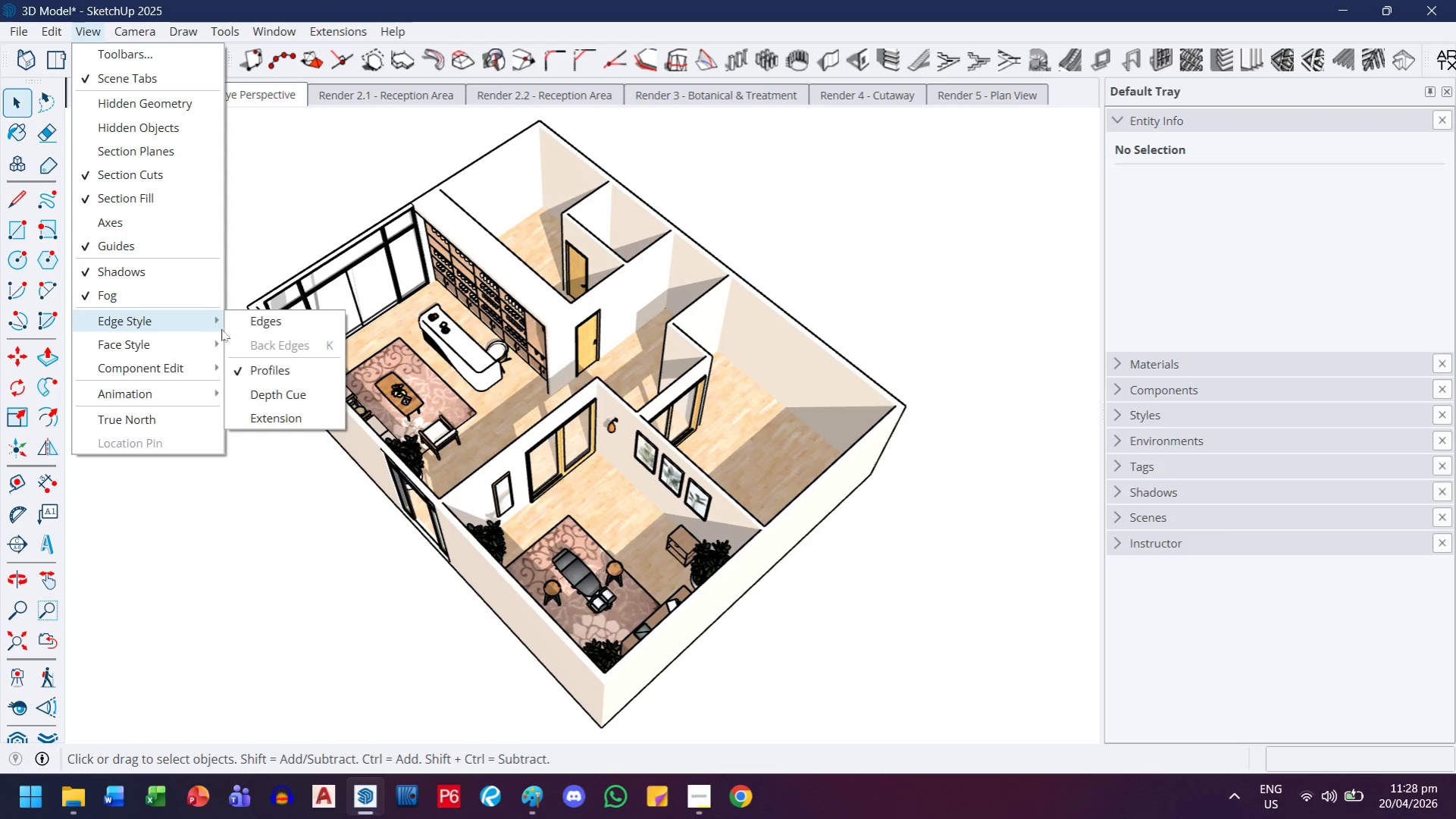 
left_click([236, 328])
 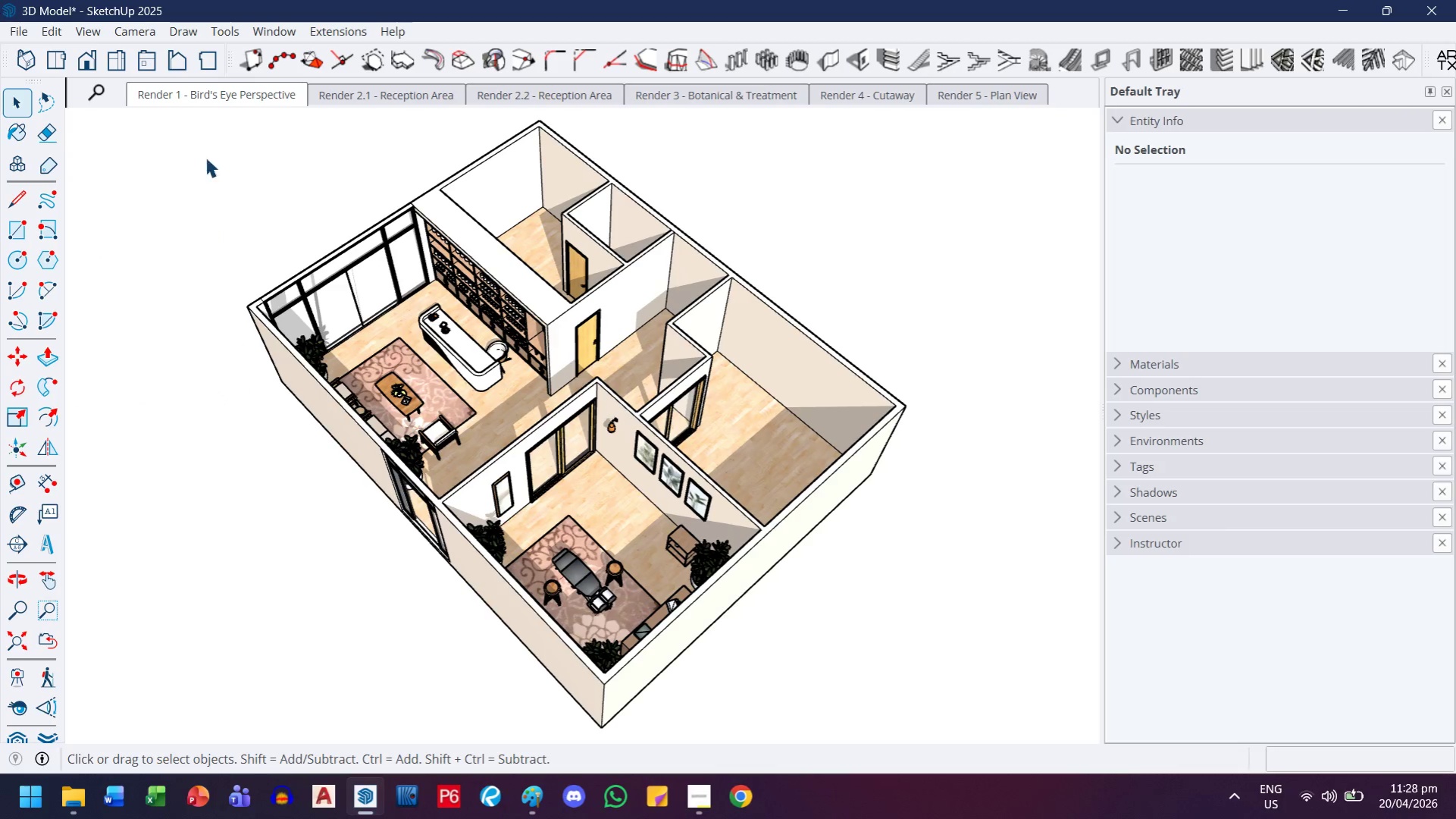 
left_click([224, 96])
 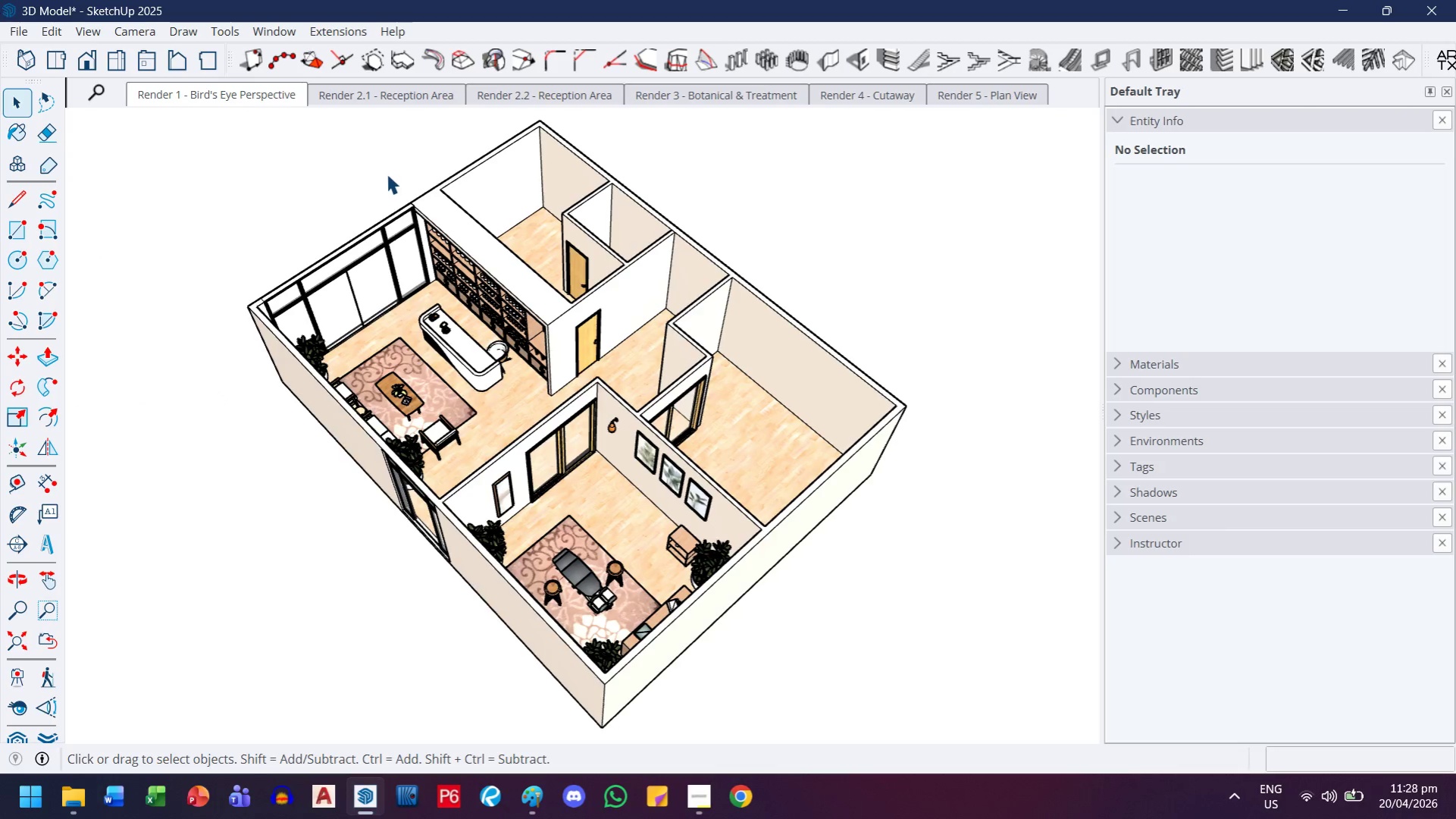 
scroll: coordinate [424, 210], scroll_direction: up, amount: 20.0
 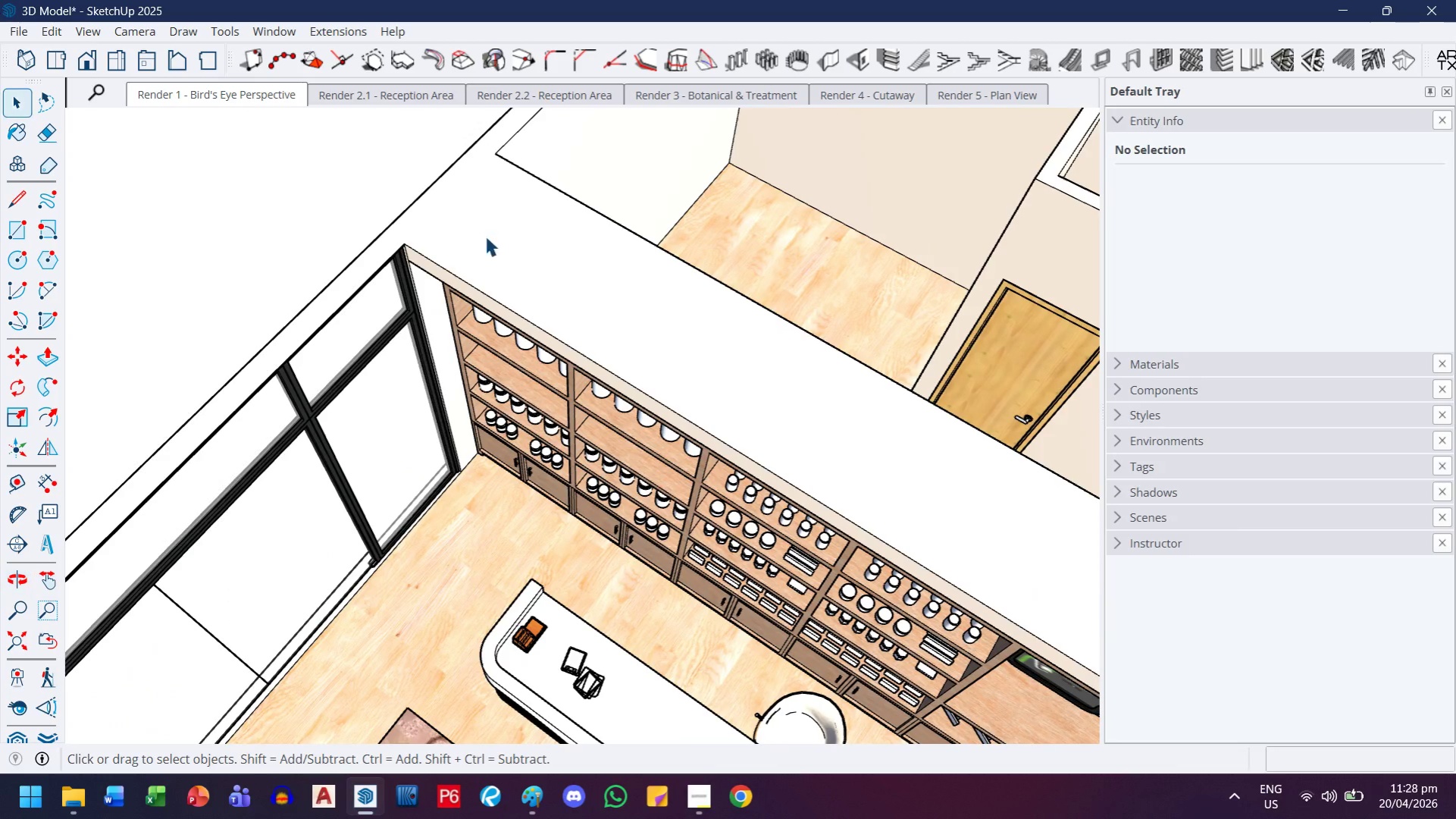 
double_click([444, 199])
 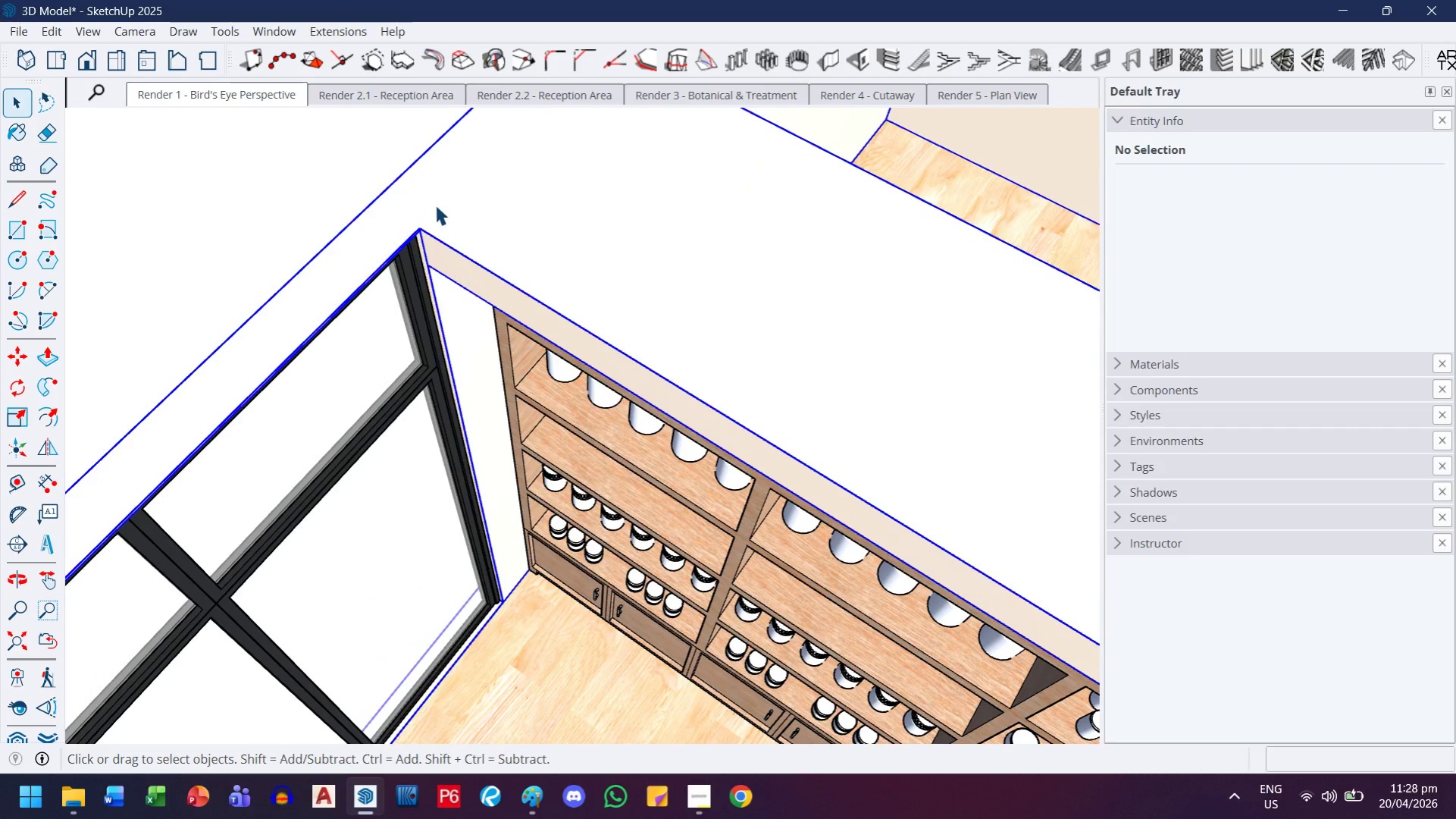 
scroll: coordinate [393, 248], scroll_direction: up, amount: 8.0
 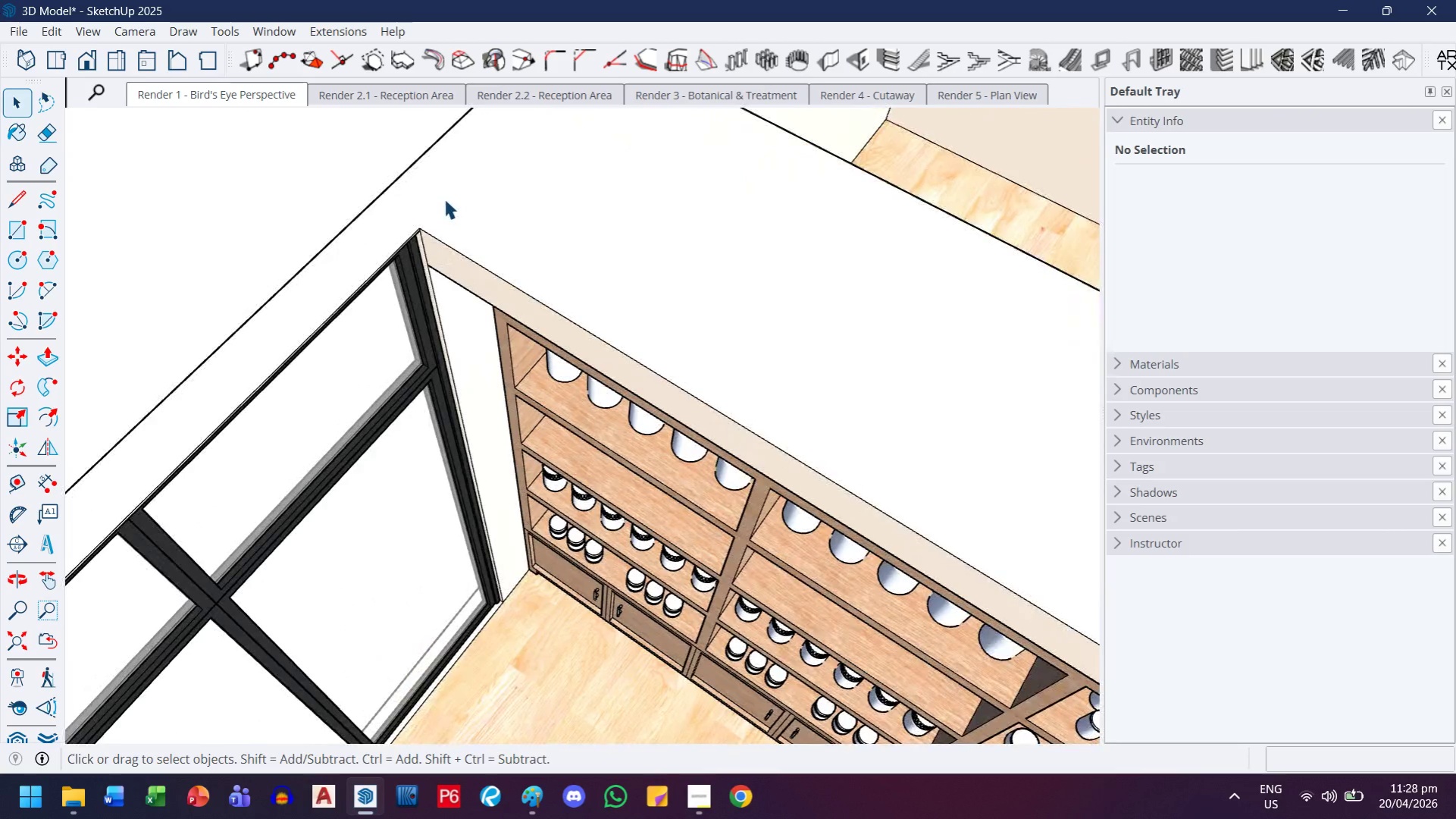 
double_click([435, 205])
 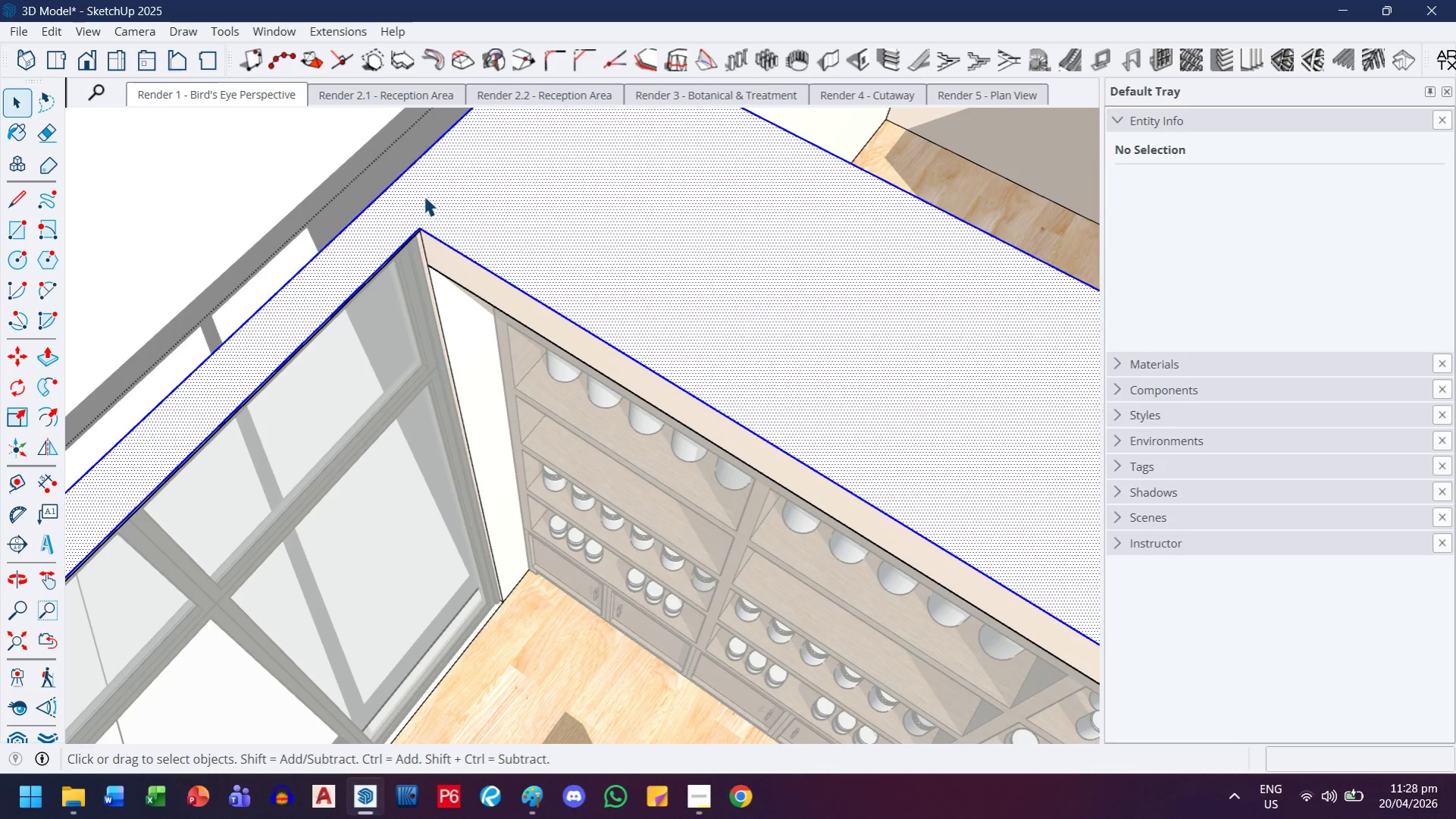 
left_click_drag(start_coordinate=[424, 196], to_coordinate=[392, 225])
 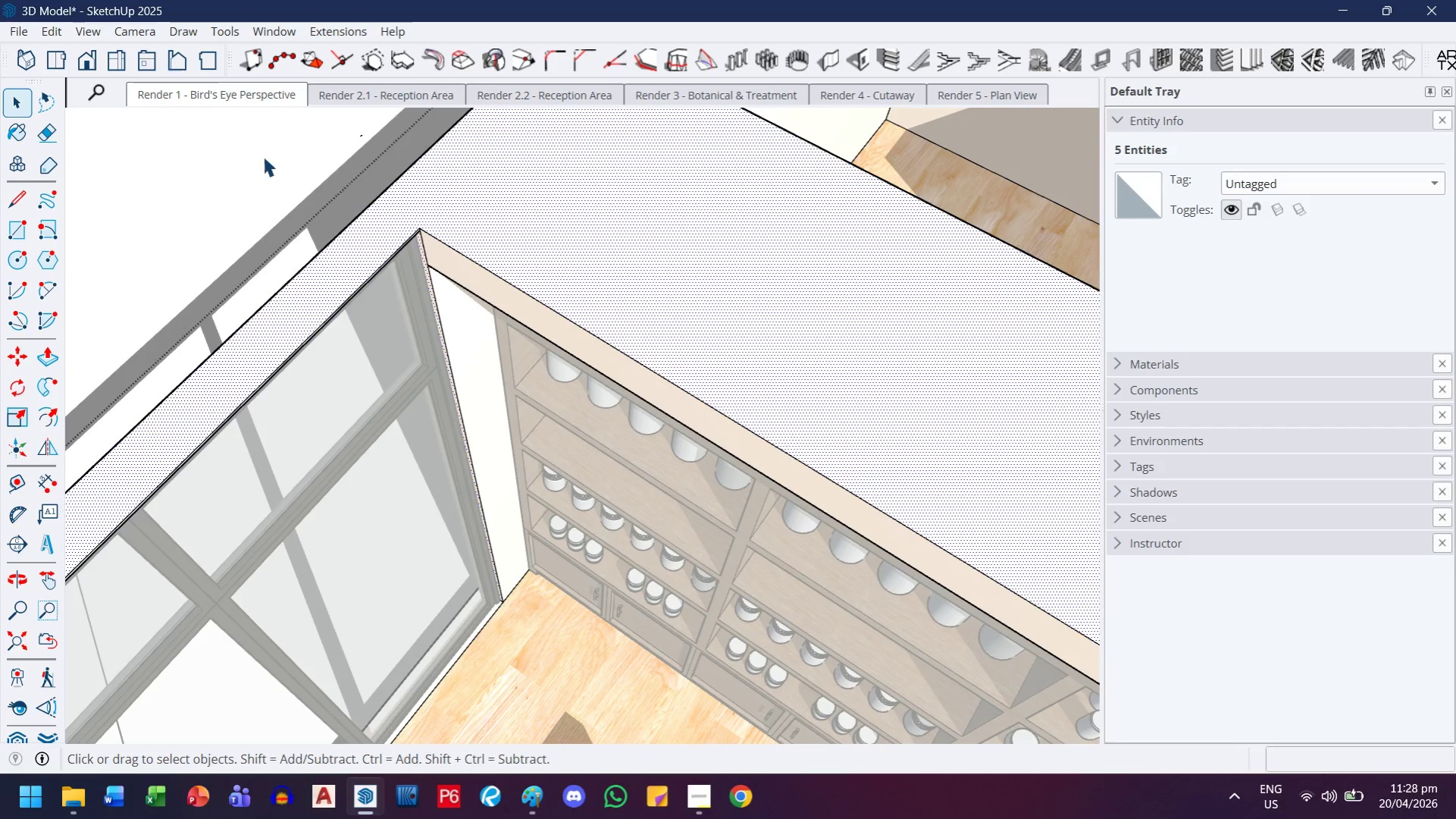 
left_click_drag(start_coordinate=[177, 94], to_coordinate=[174, 99])
 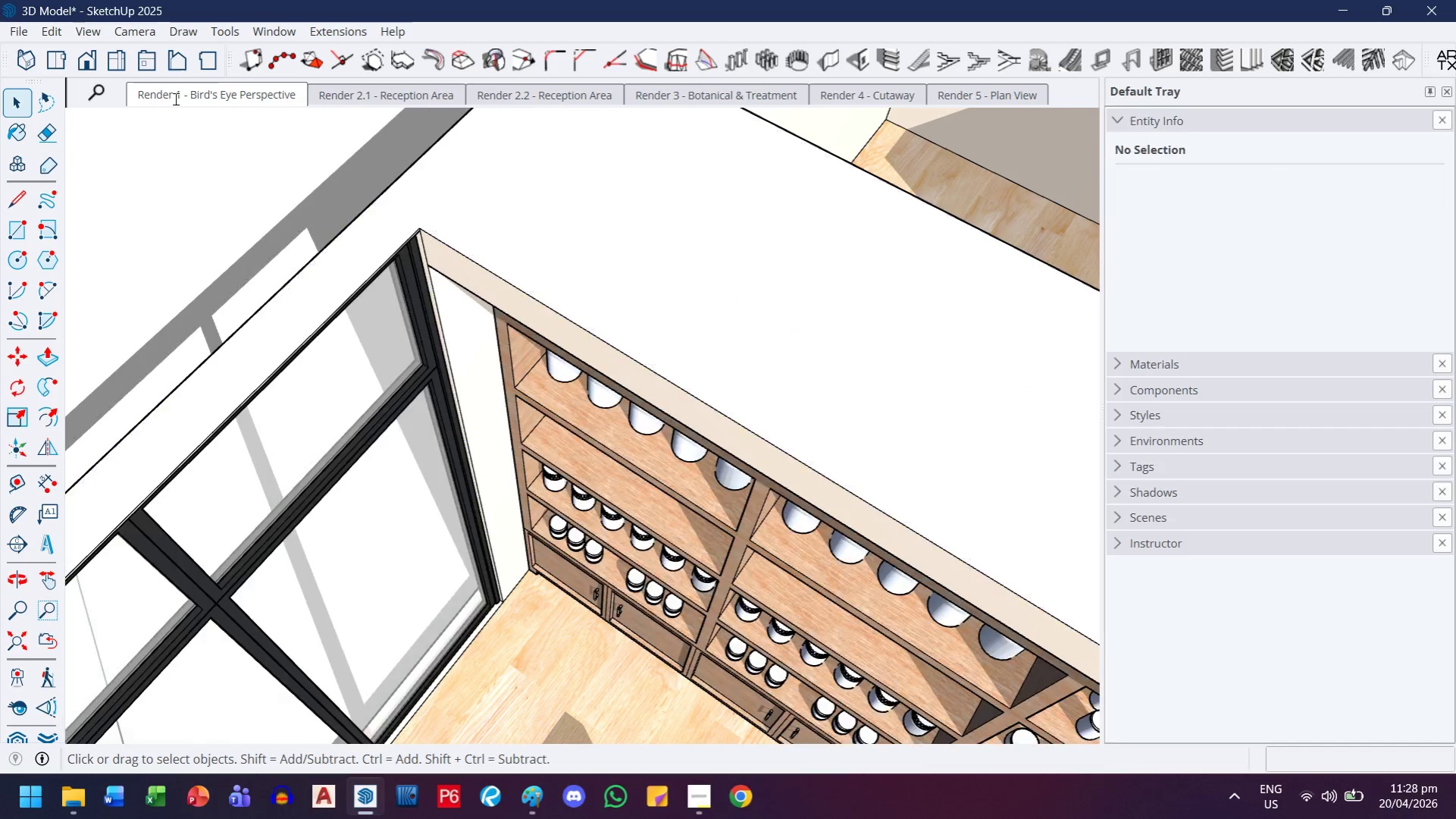 
double_click([174, 99])
 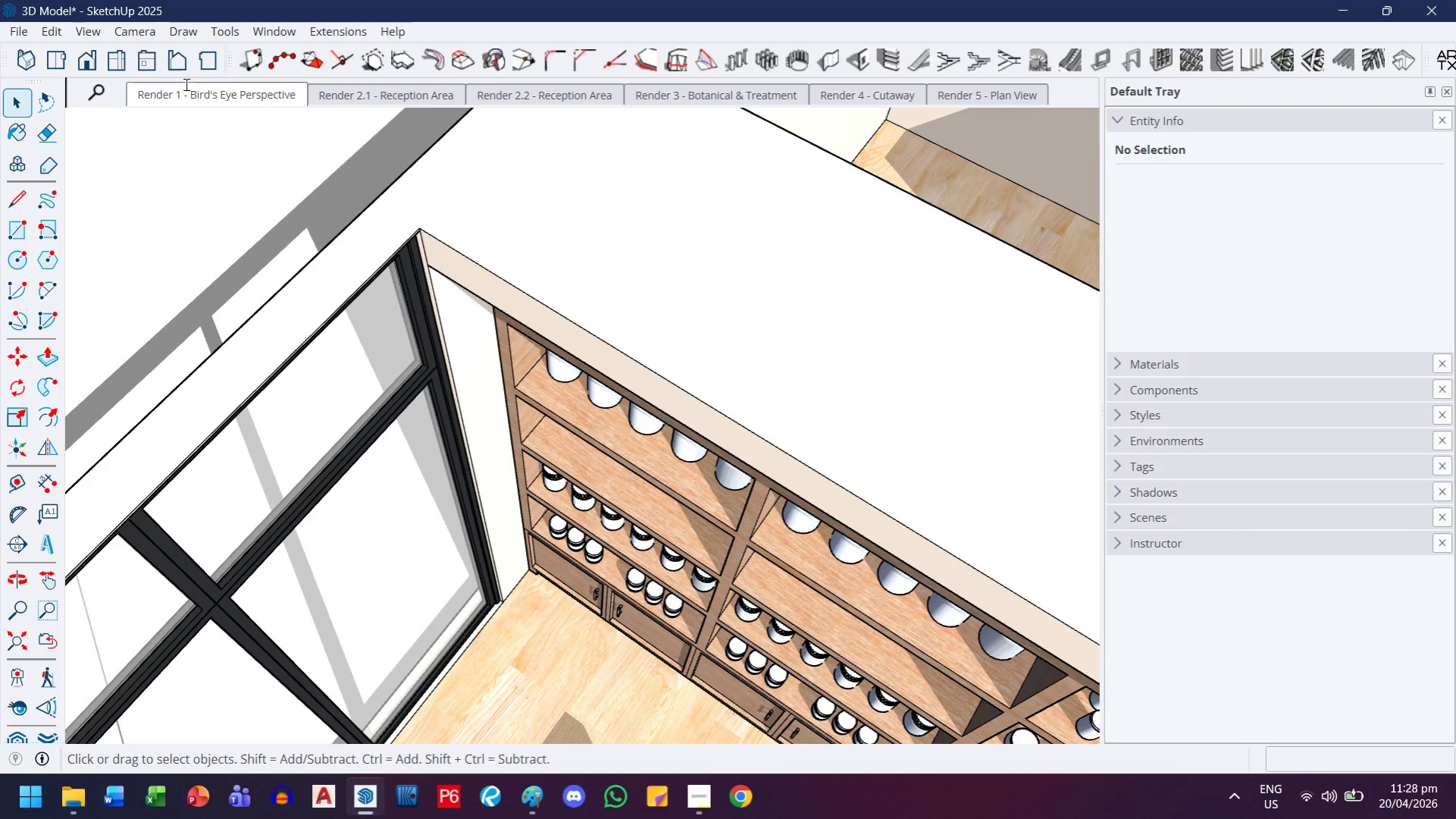 
double_click([185, 84])
 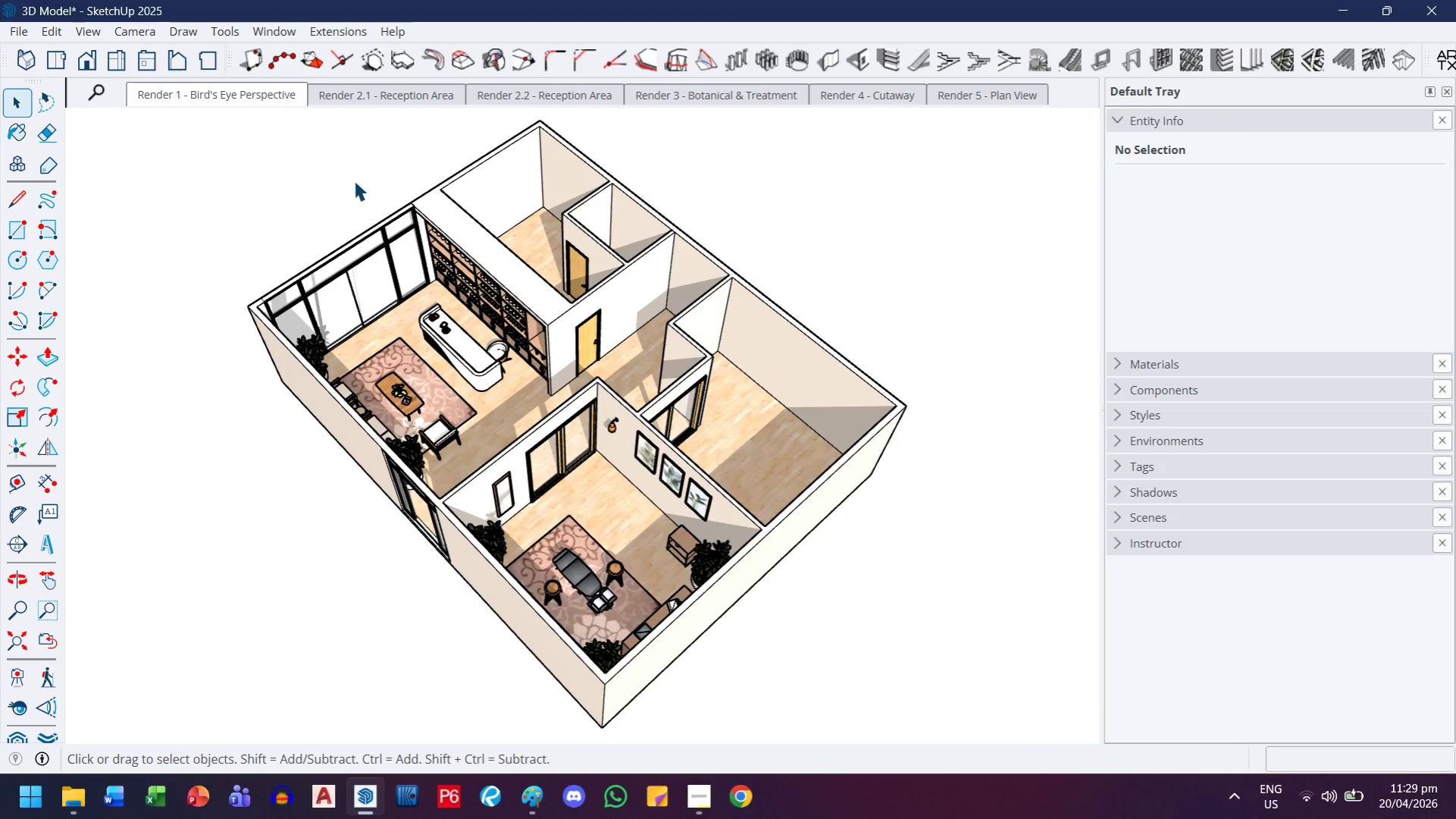 
left_click([26, 27])
 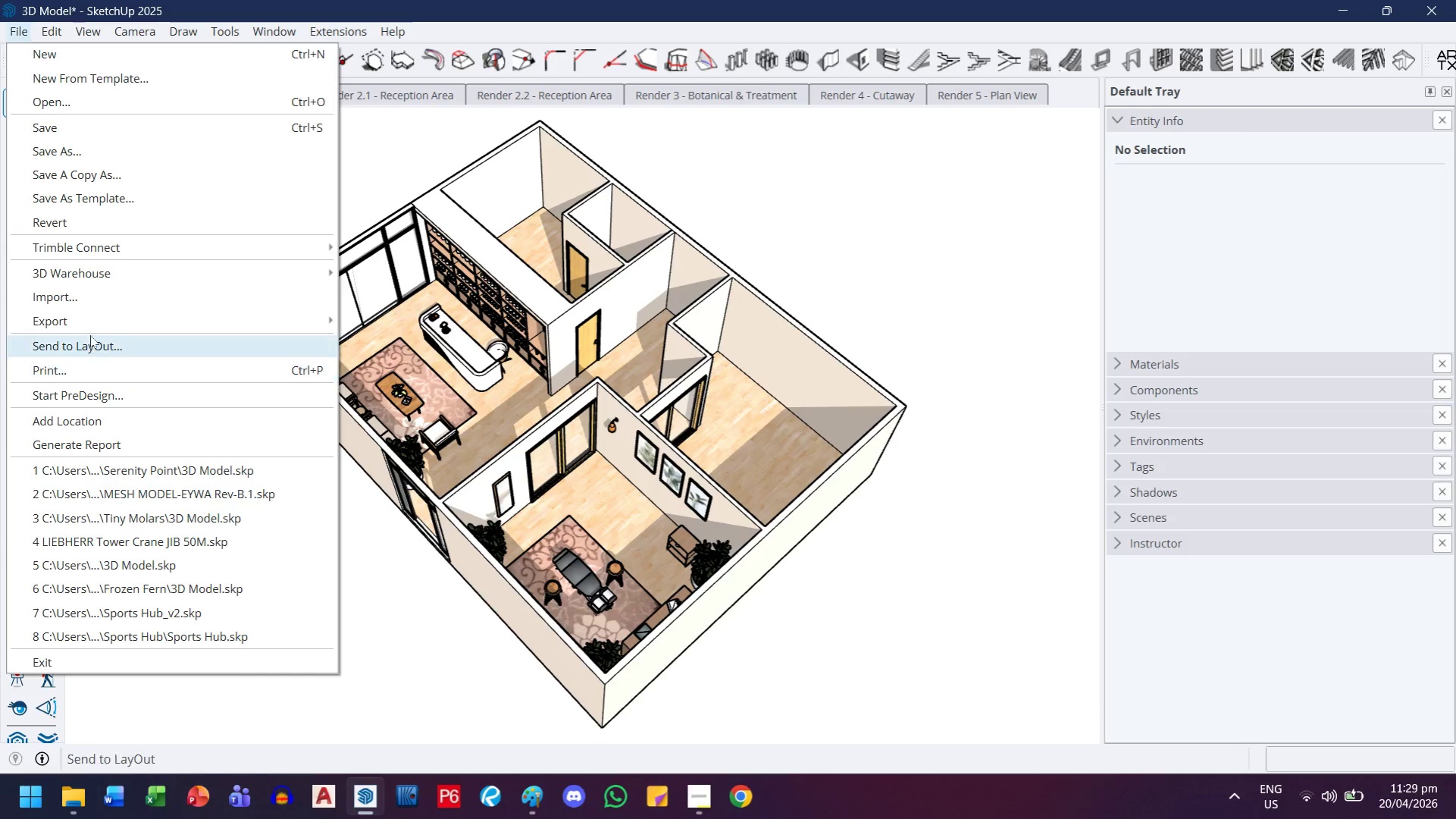 
left_click([91, 328])
 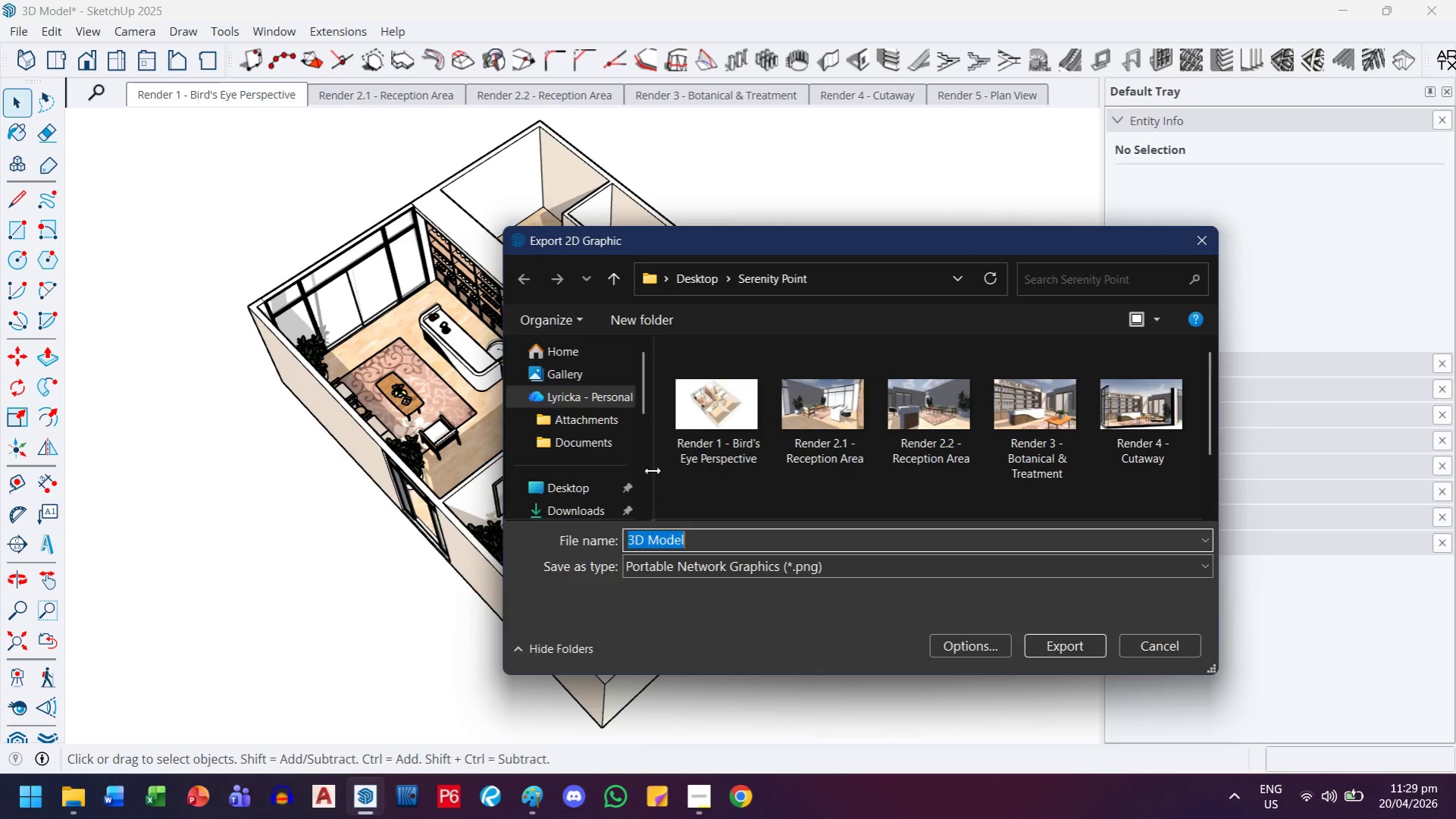 
wait(7.44)
 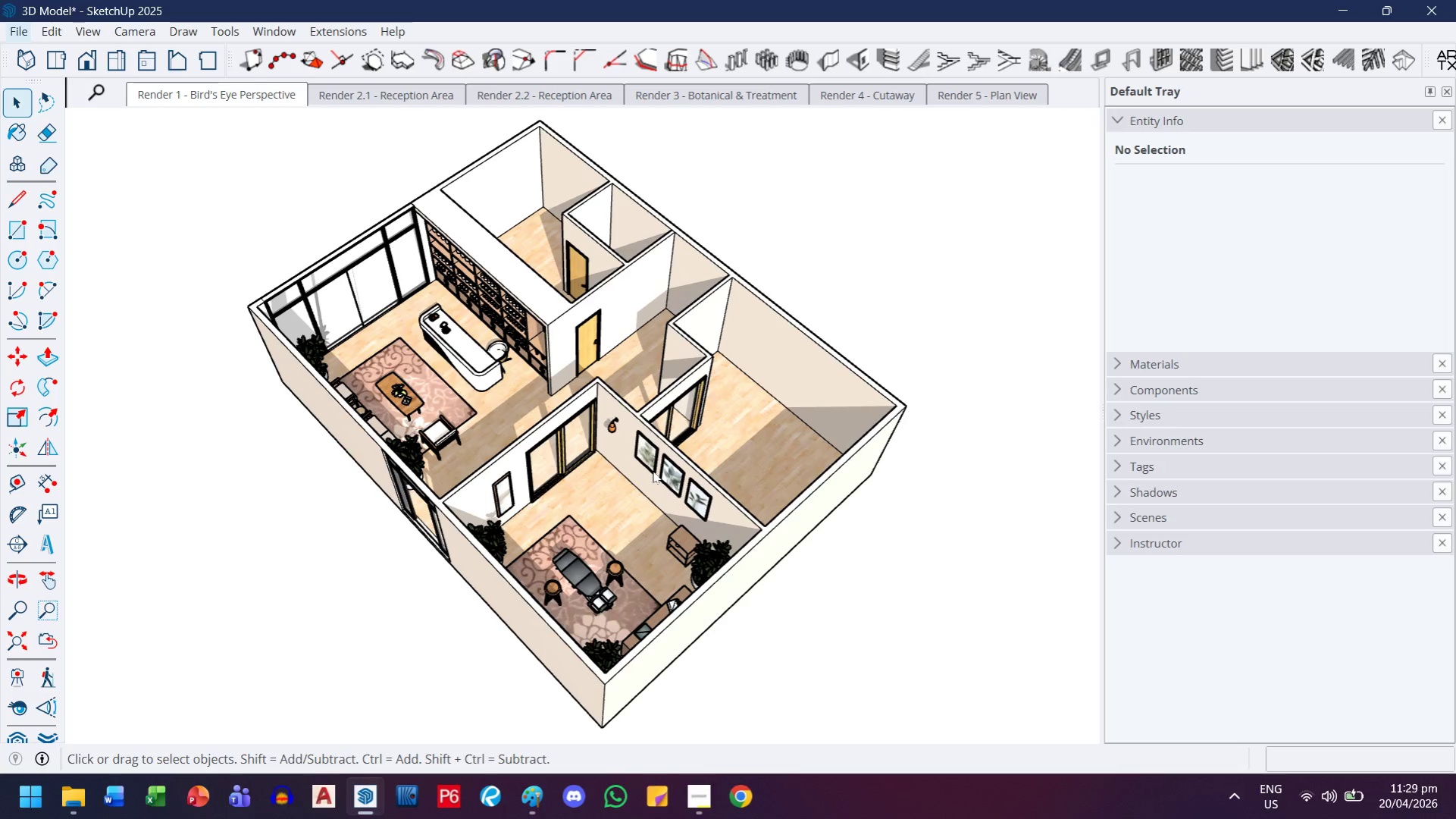 
left_click_drag(start_coordinate=[984, 629], to_coordinate=[982, 635])
 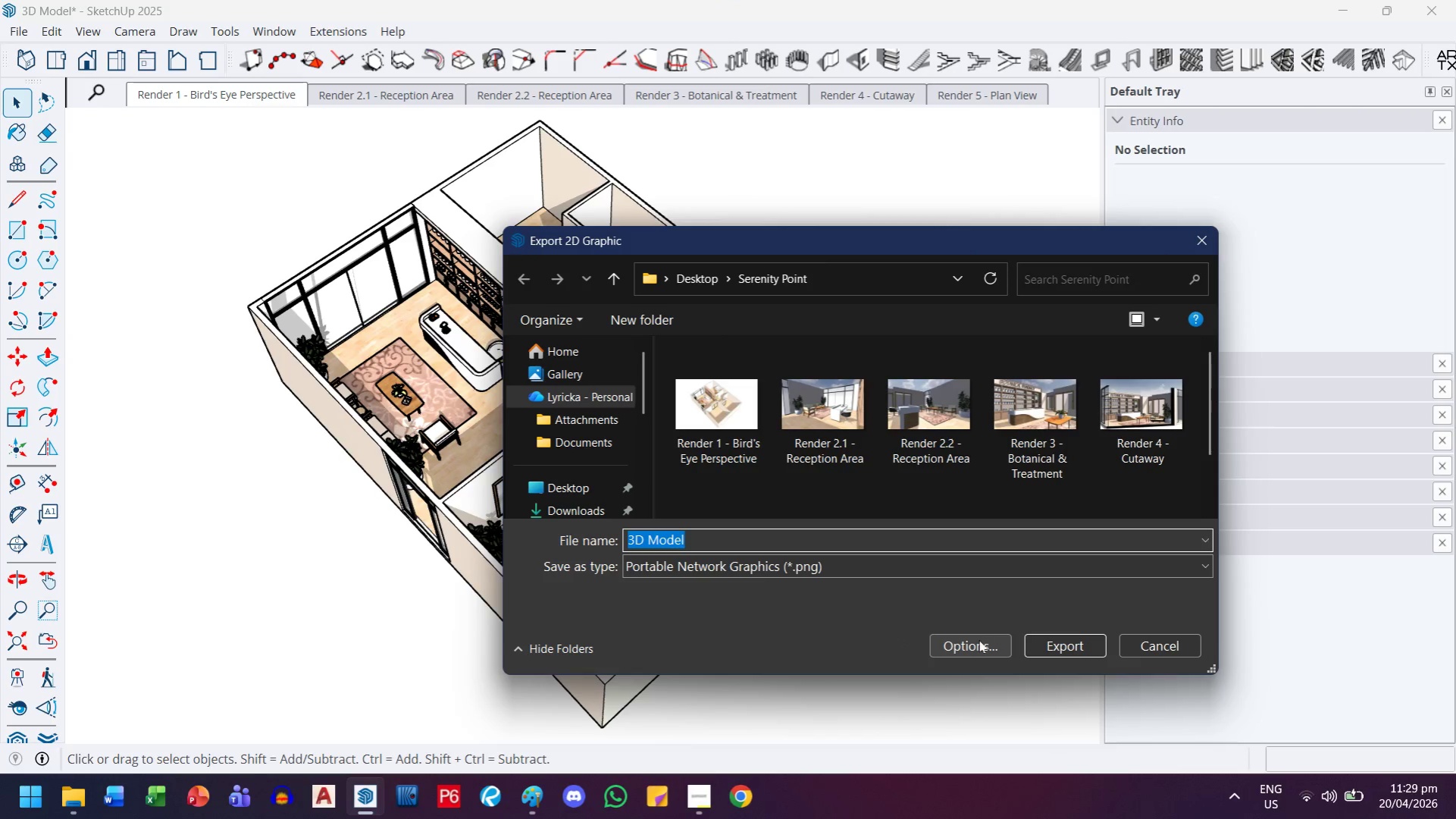 
double_click([977, 642])
 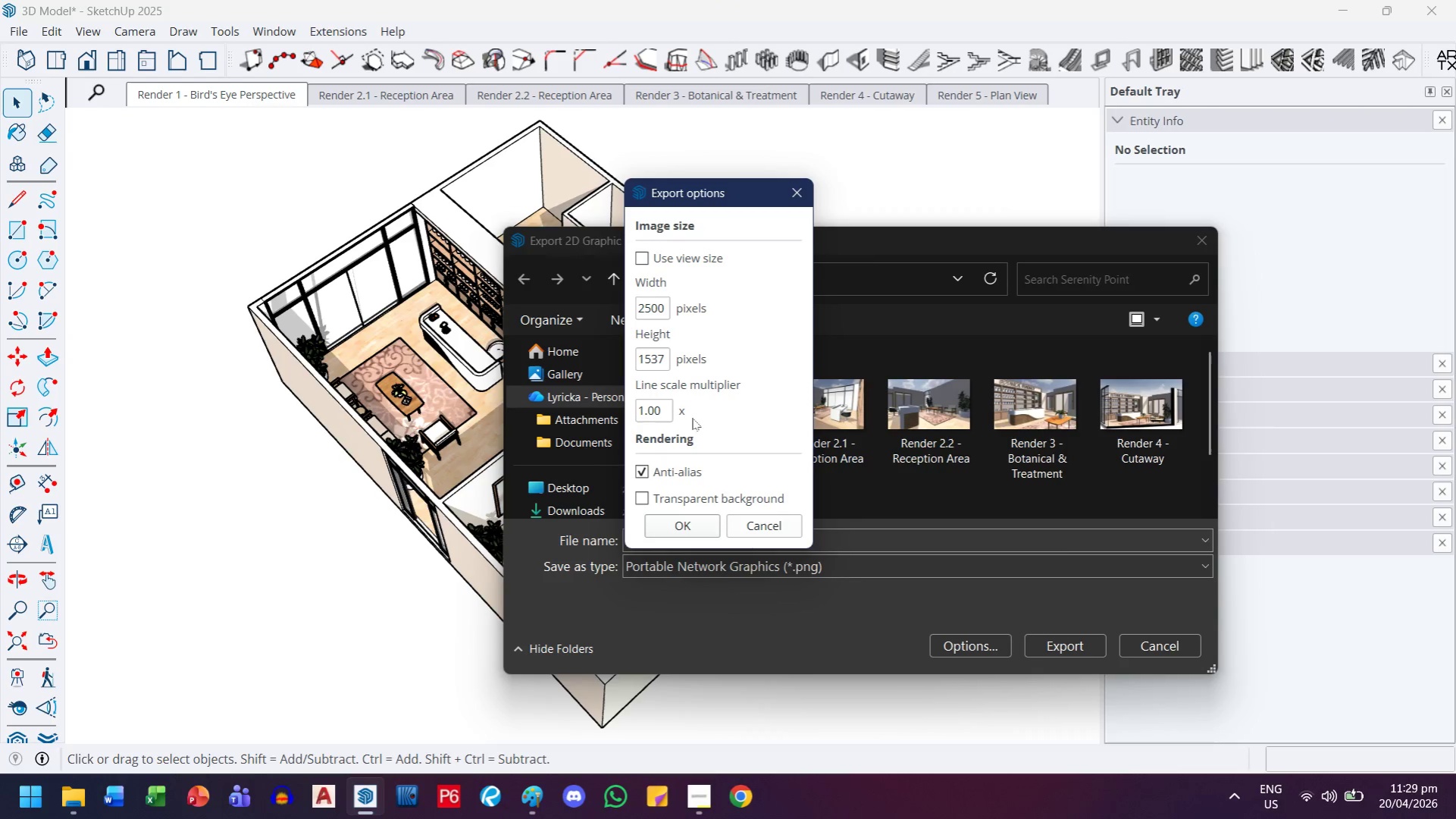 
left_click([677, 526])
 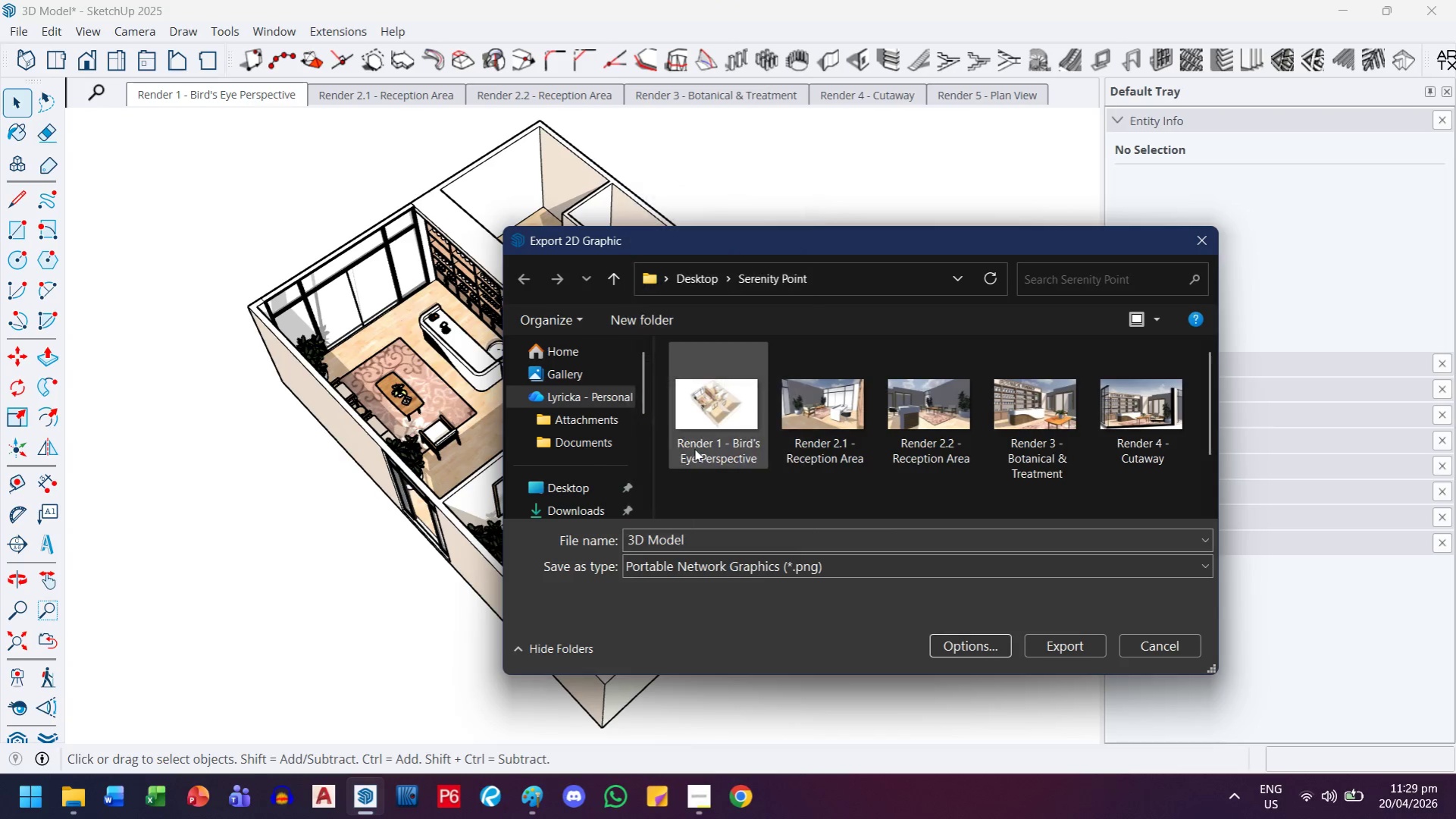 
left_click([699, 439])
 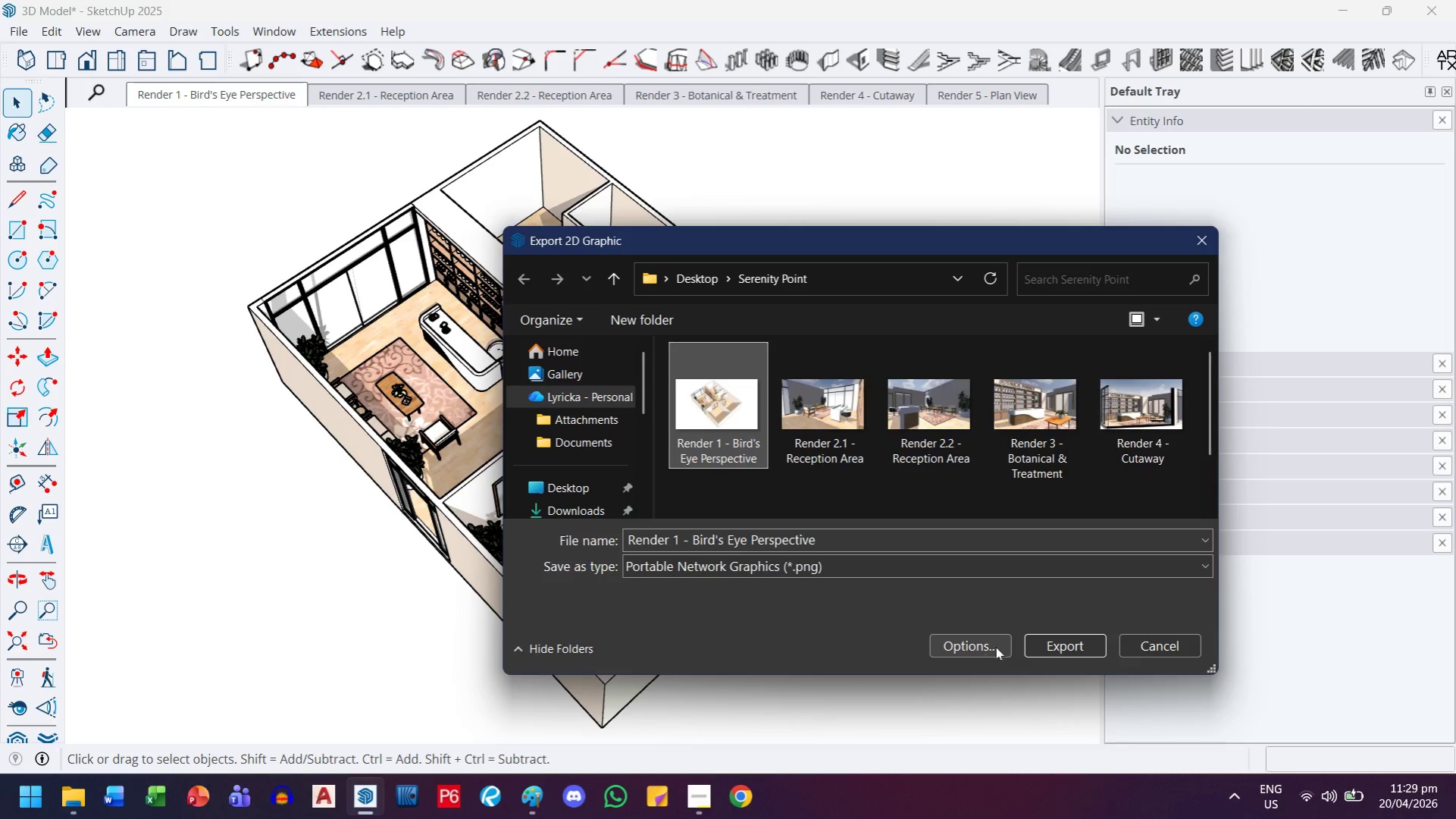 
left_click([1045, 647])
 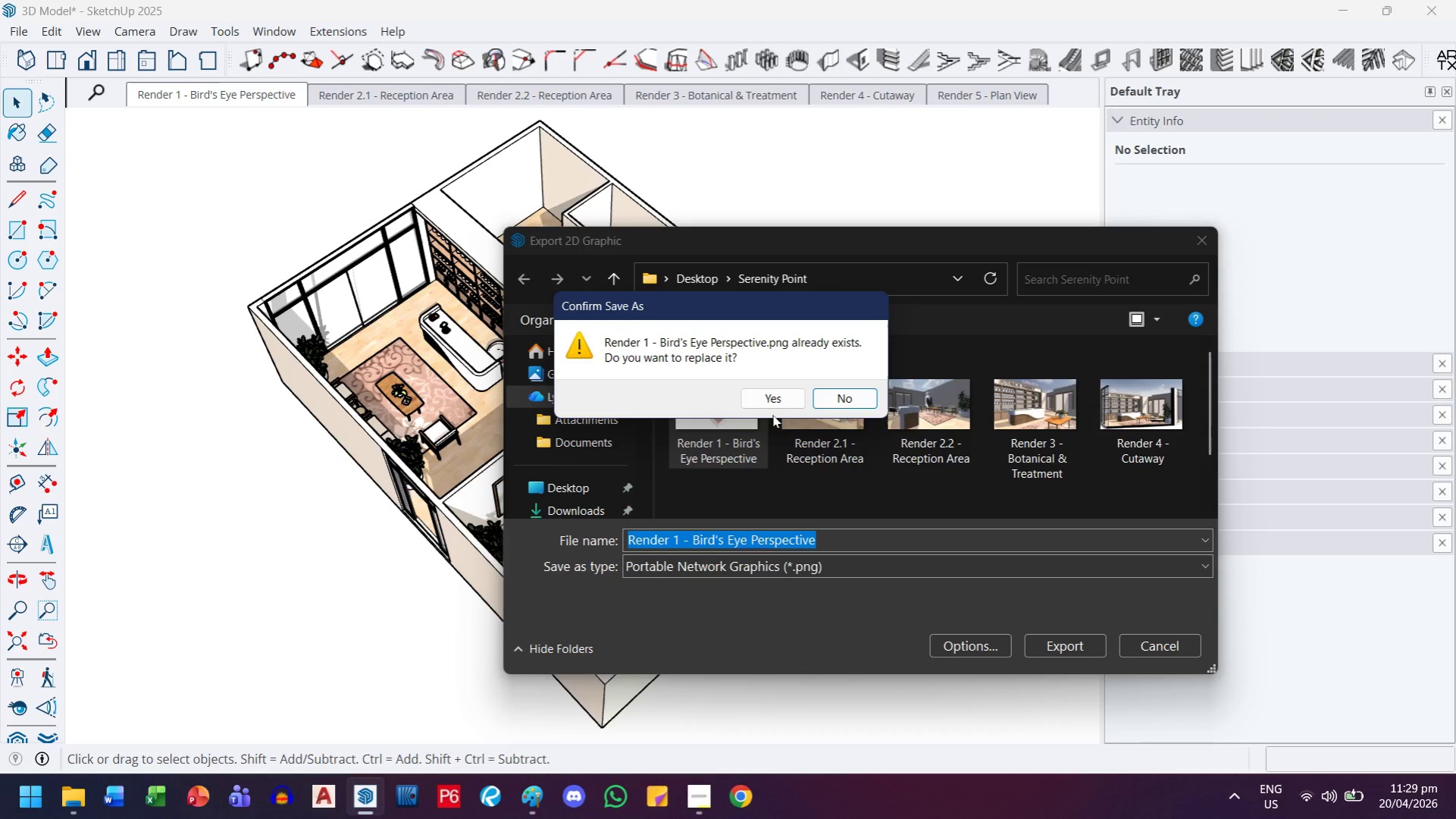 
left_click([781, 398])
 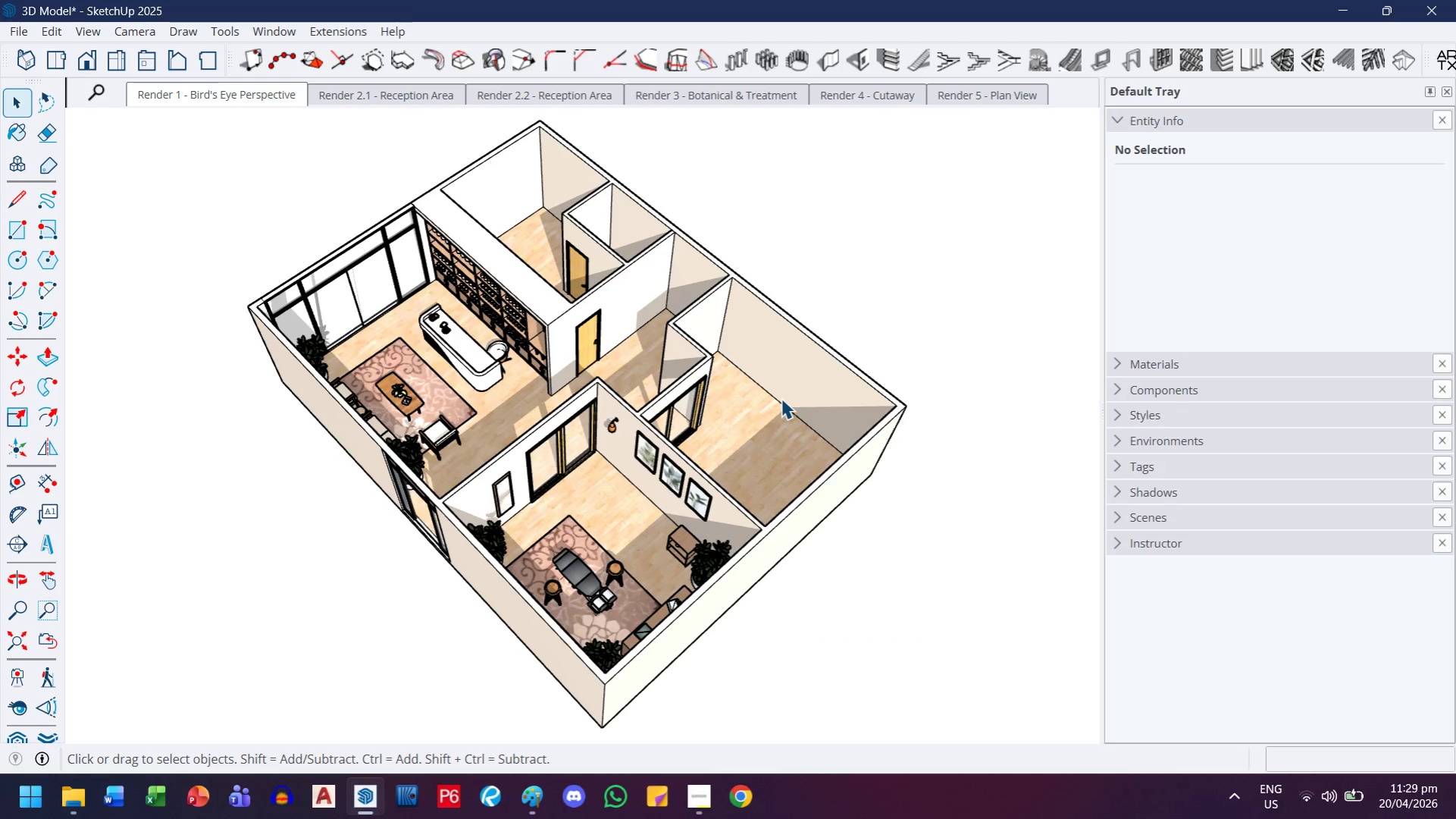 
wait(12.01)
 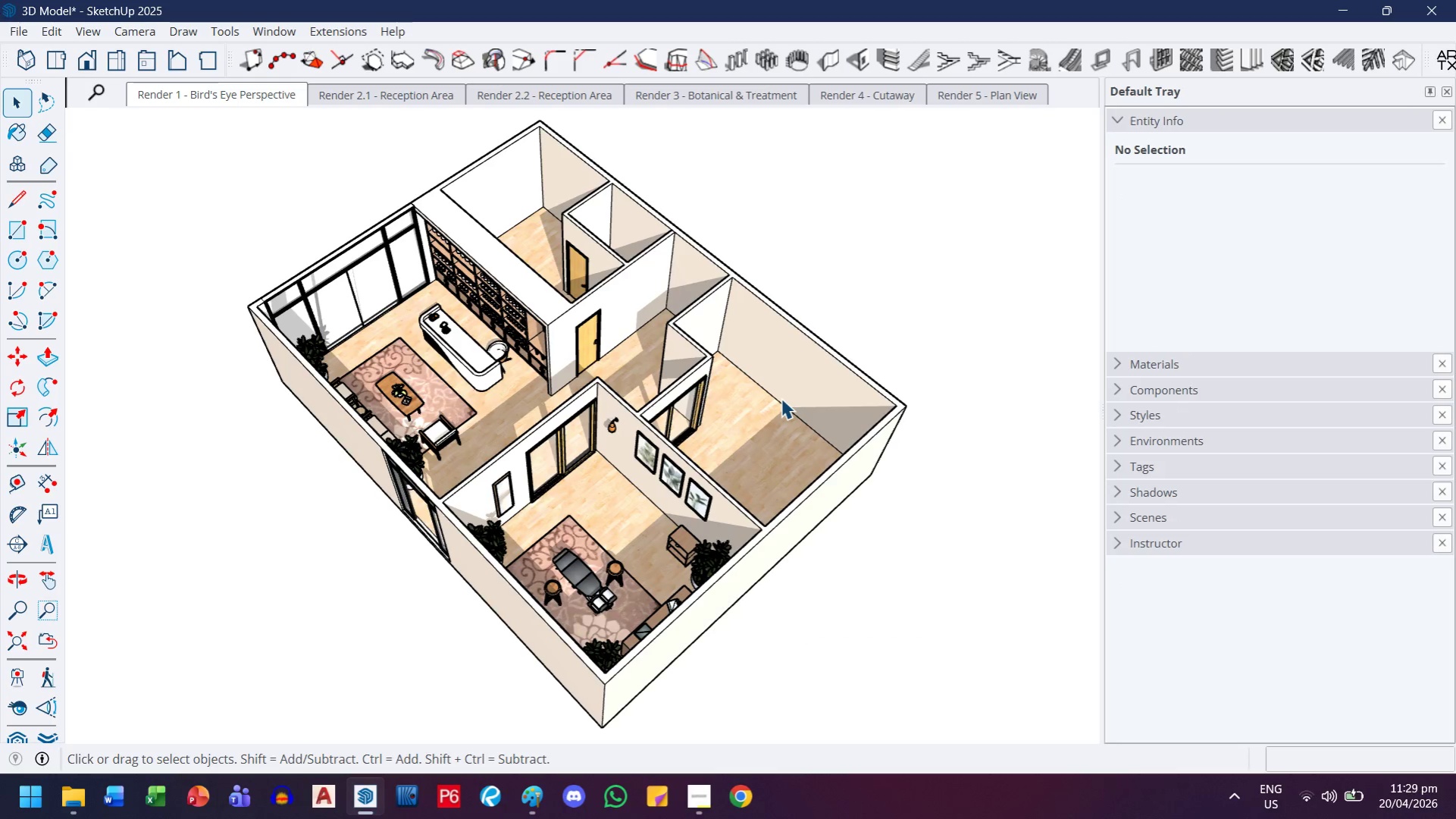 
left_click([369, 93])
 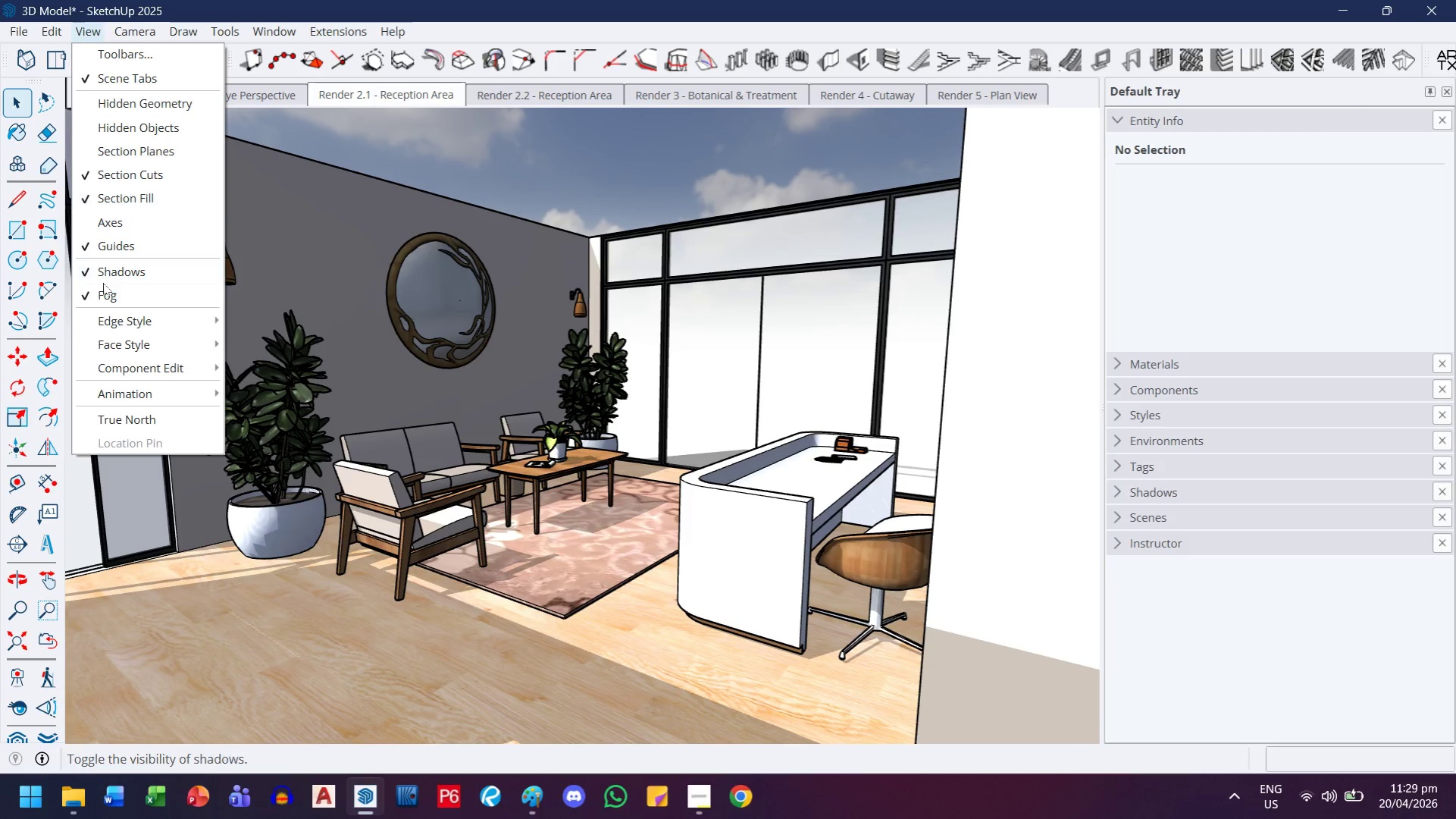 
wait(6.24)
 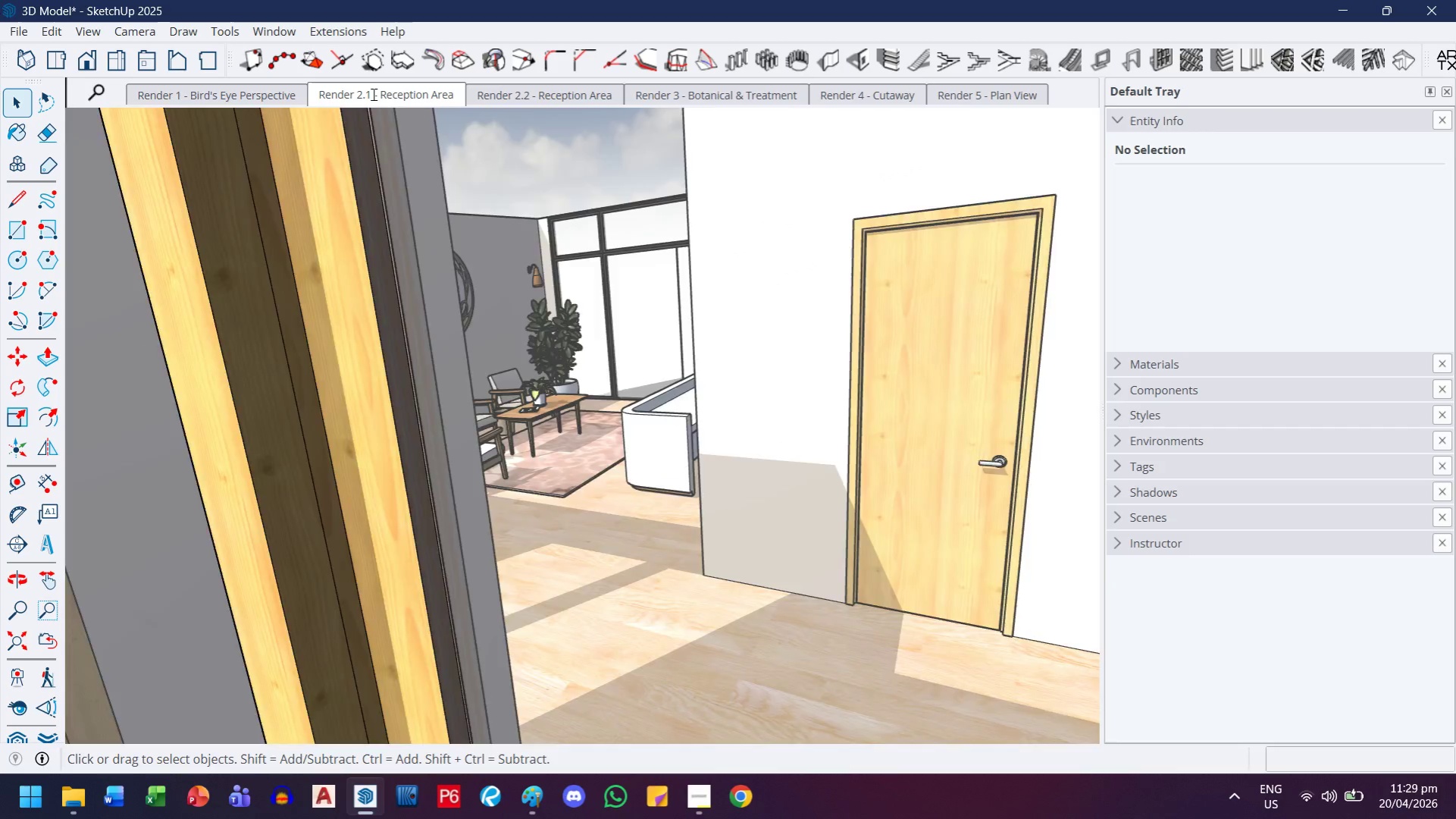 
left_click([309, 322])
 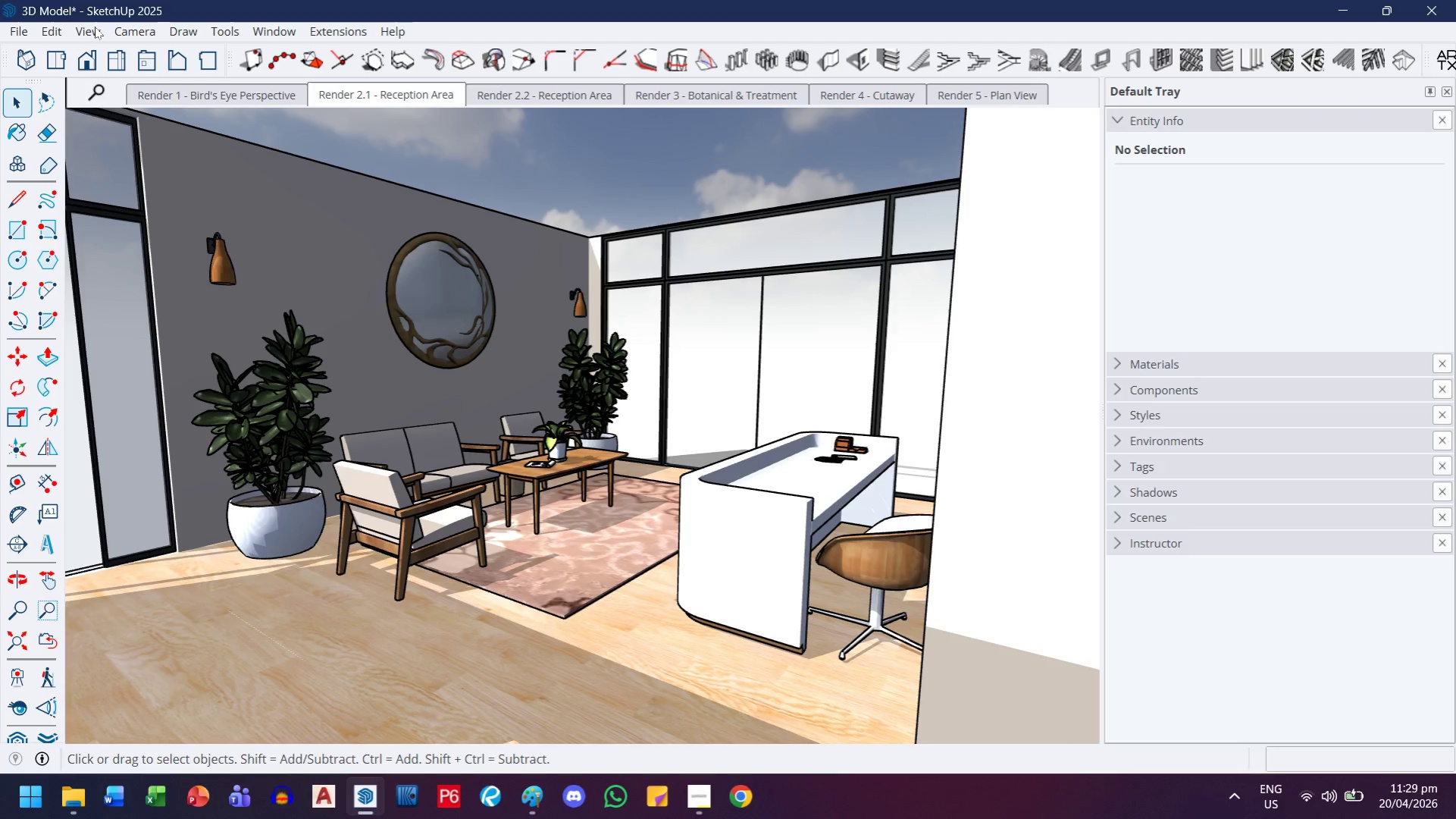 
left_click([92, 33])
 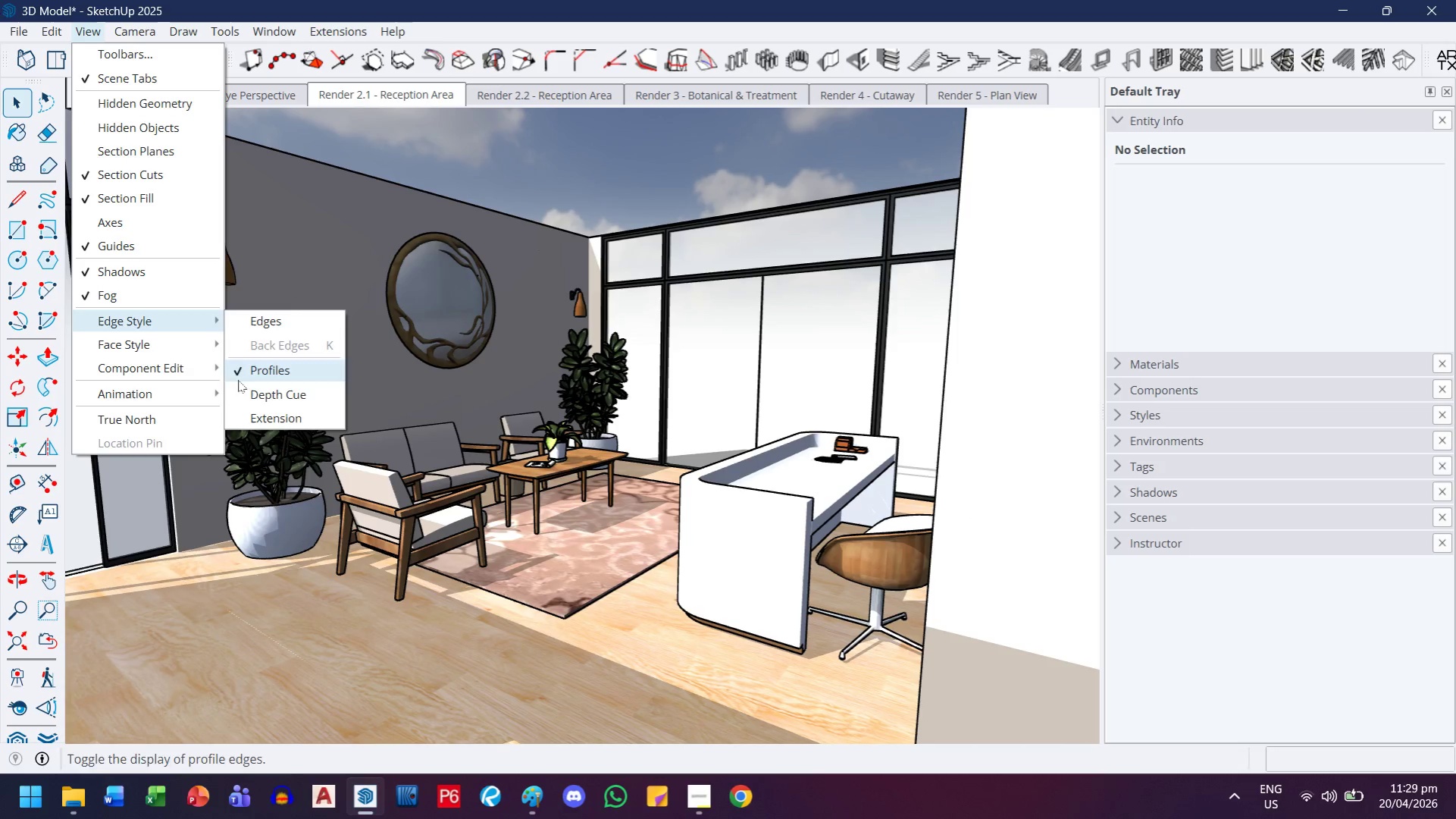 
left_click([255, 376])
 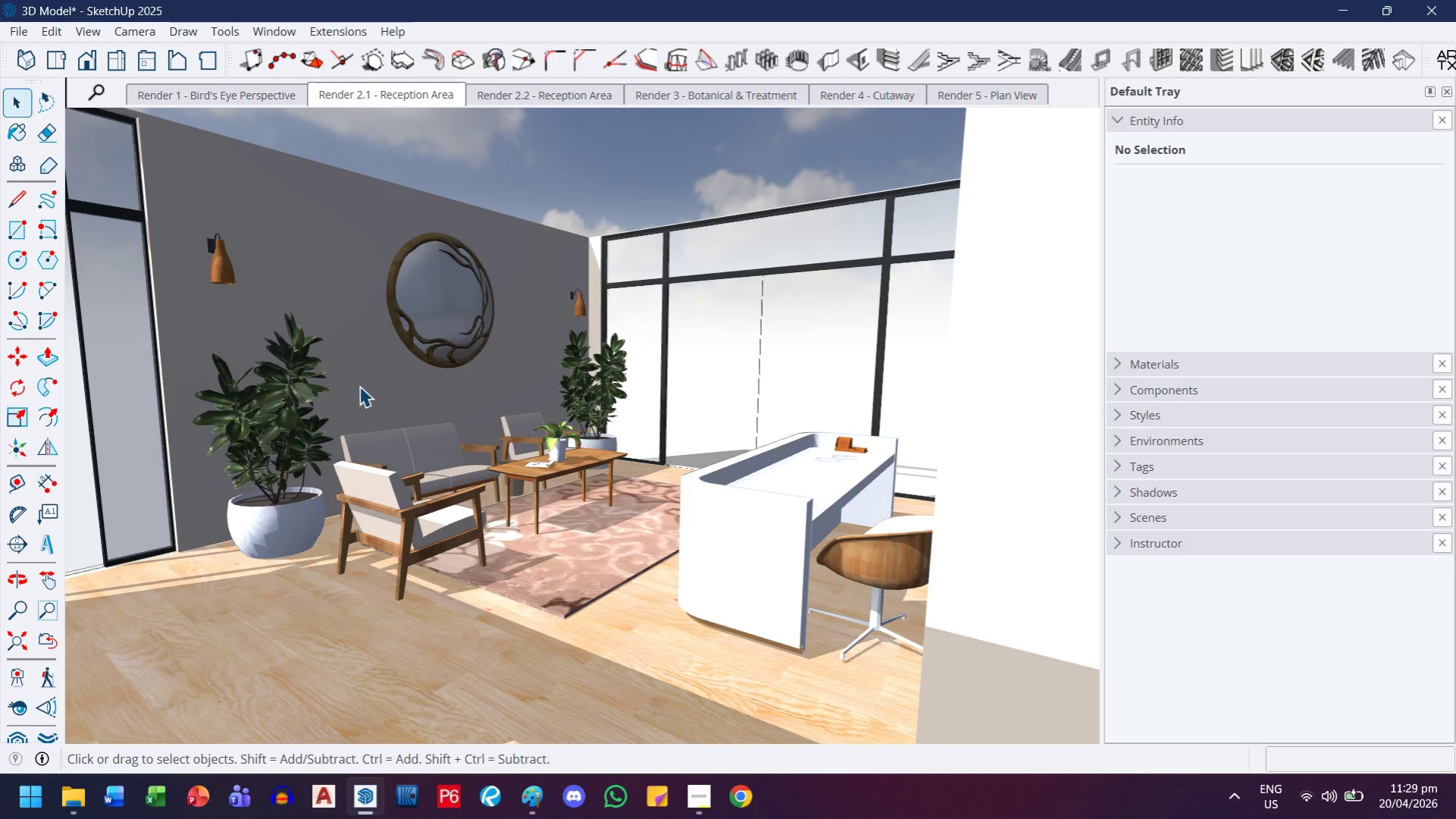 
mouse_move([593, 47])
 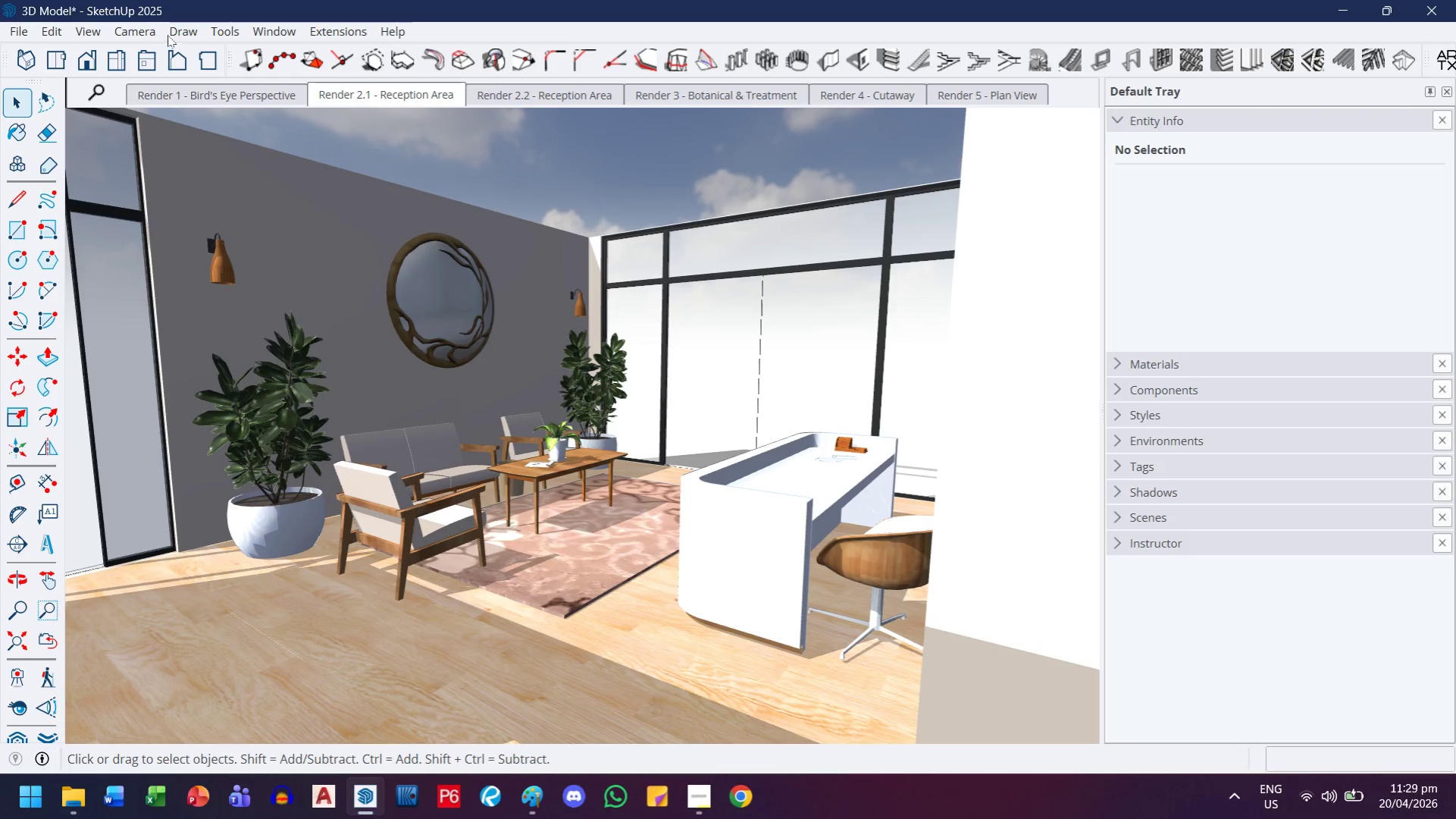 
left_click([102, 36])
 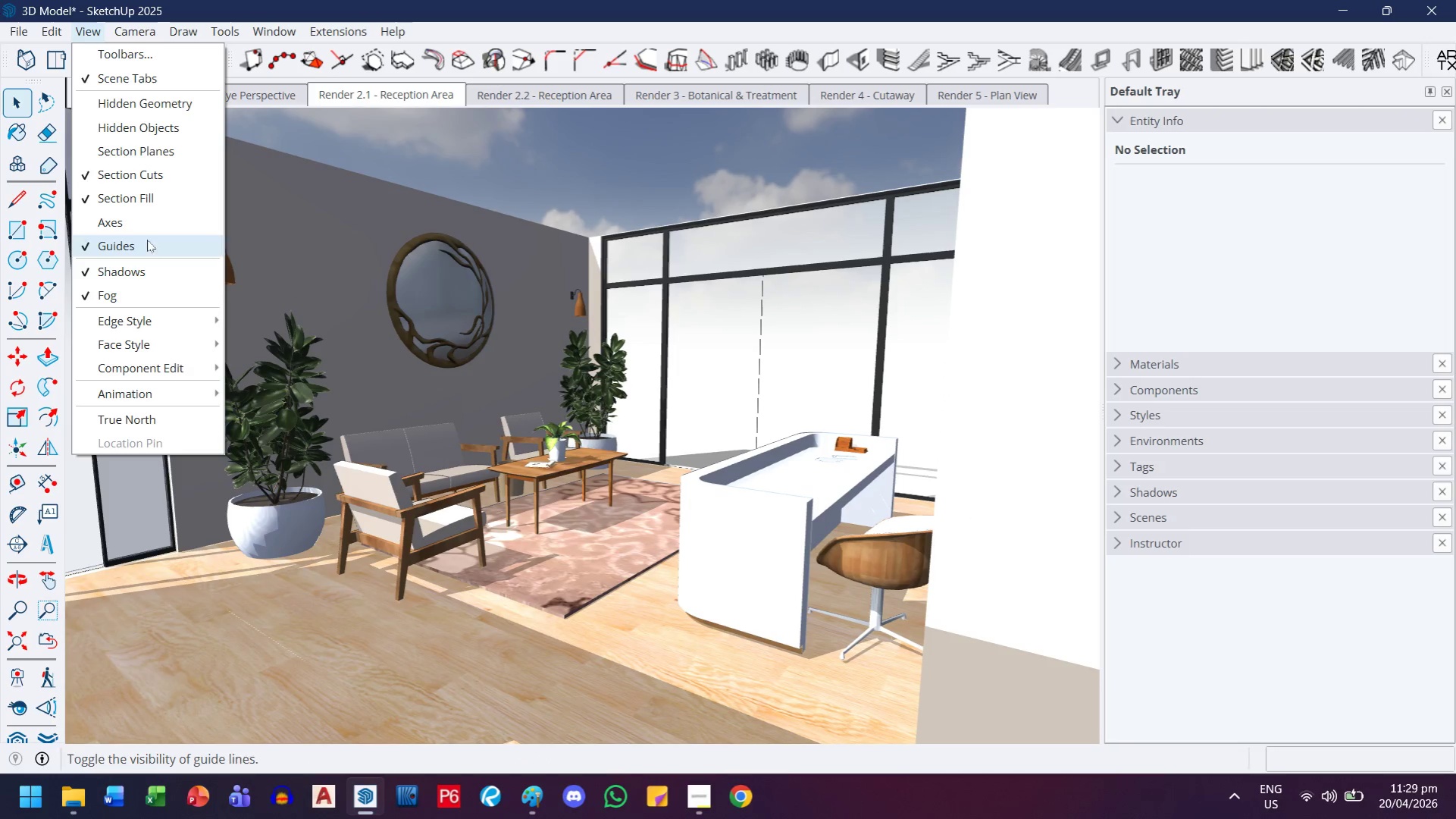 
left_click([141, 281])
 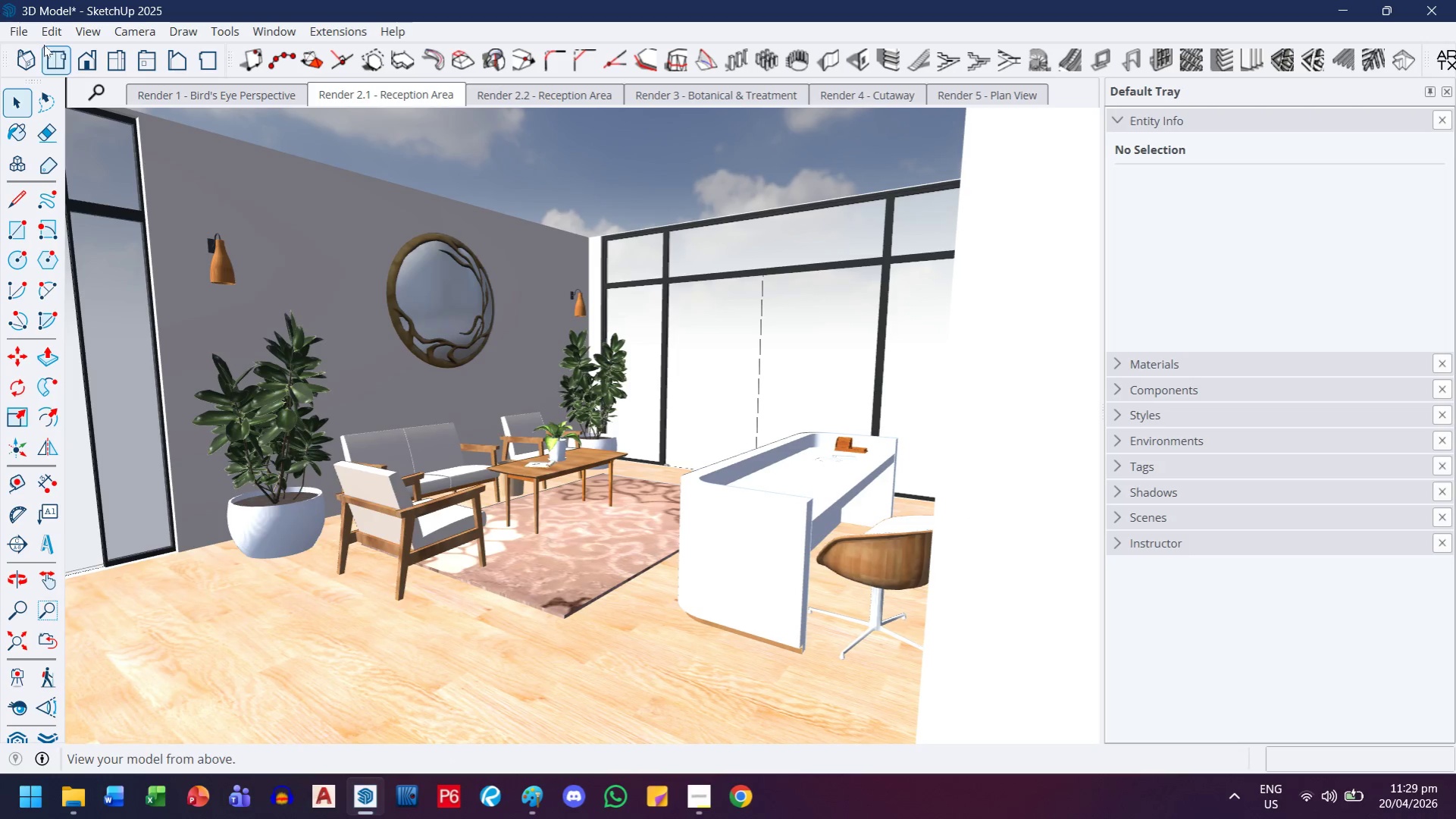 
left_click([77, 35])
 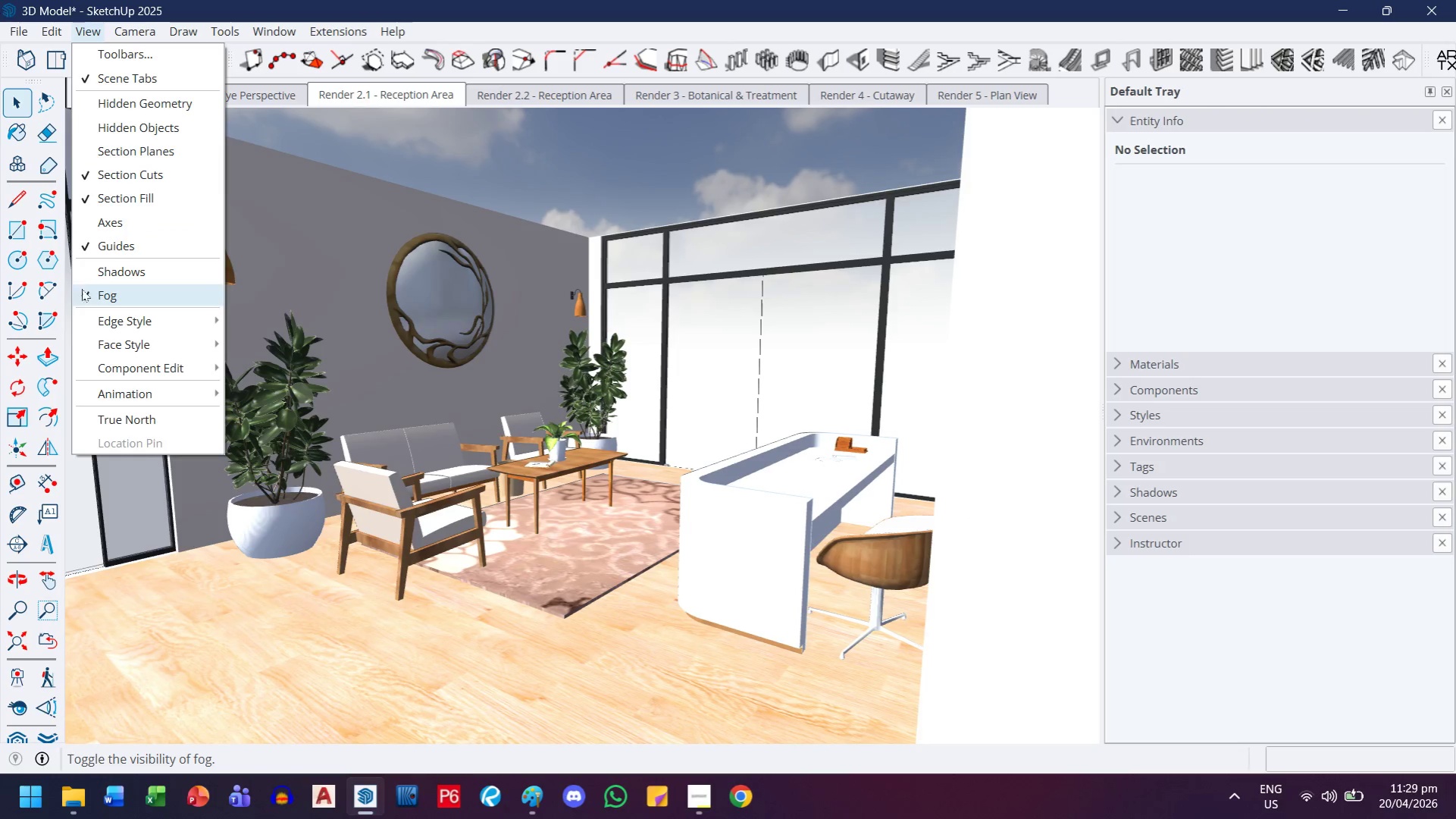 
left_click([84, 298])
 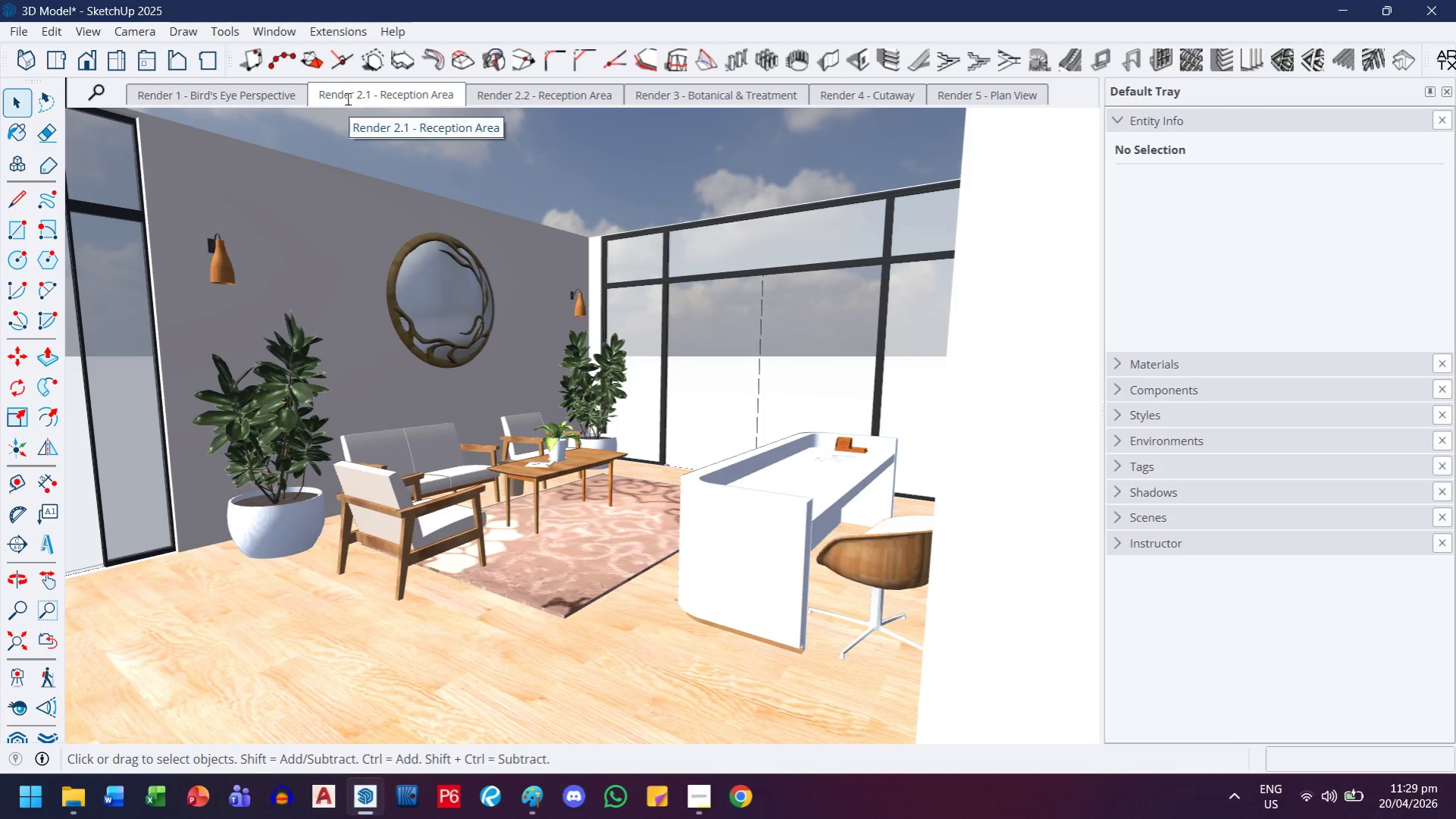 
wait(7.56)
 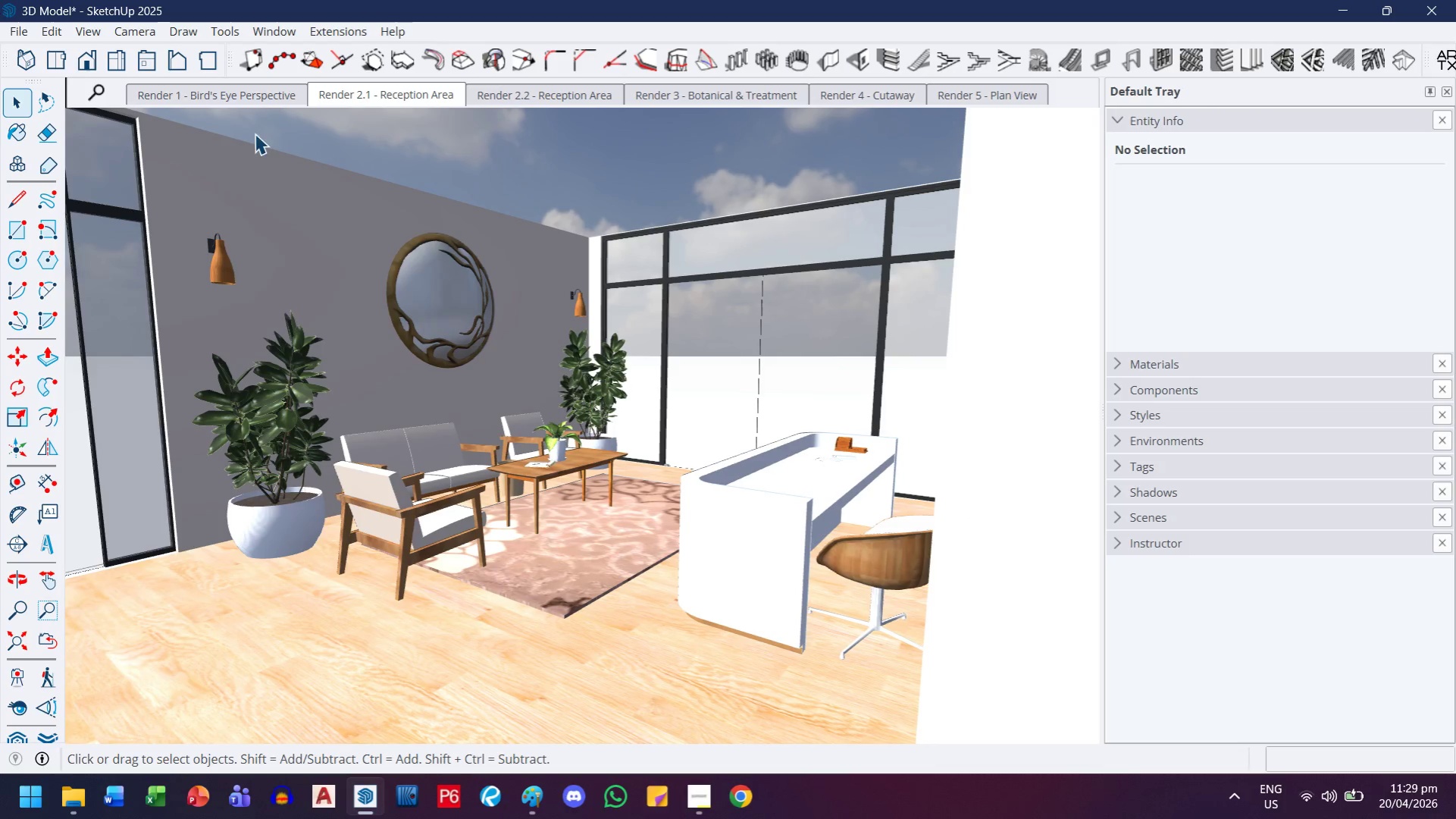 
double_click([346, 99])
 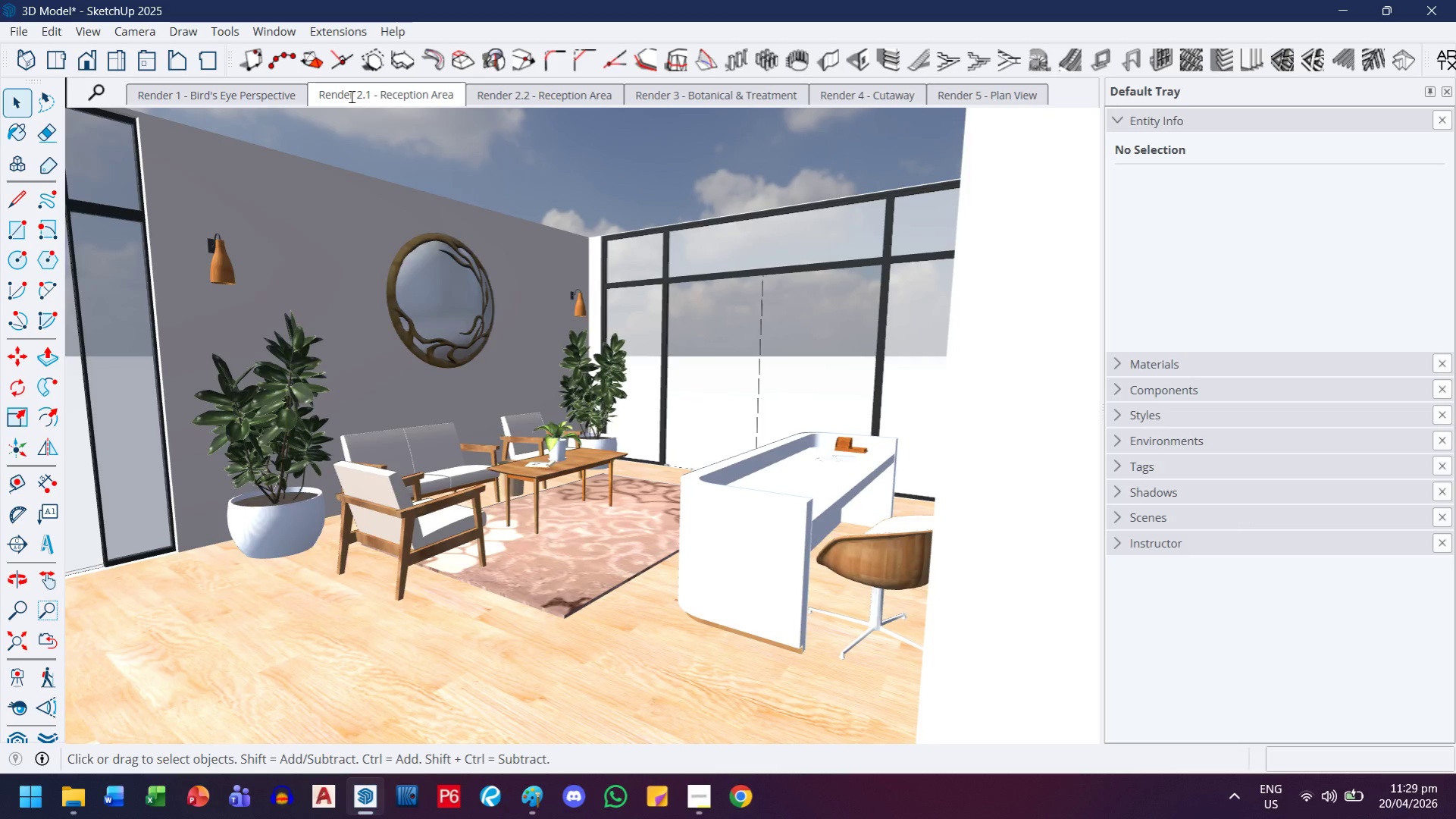 
left_click([350, 96])
 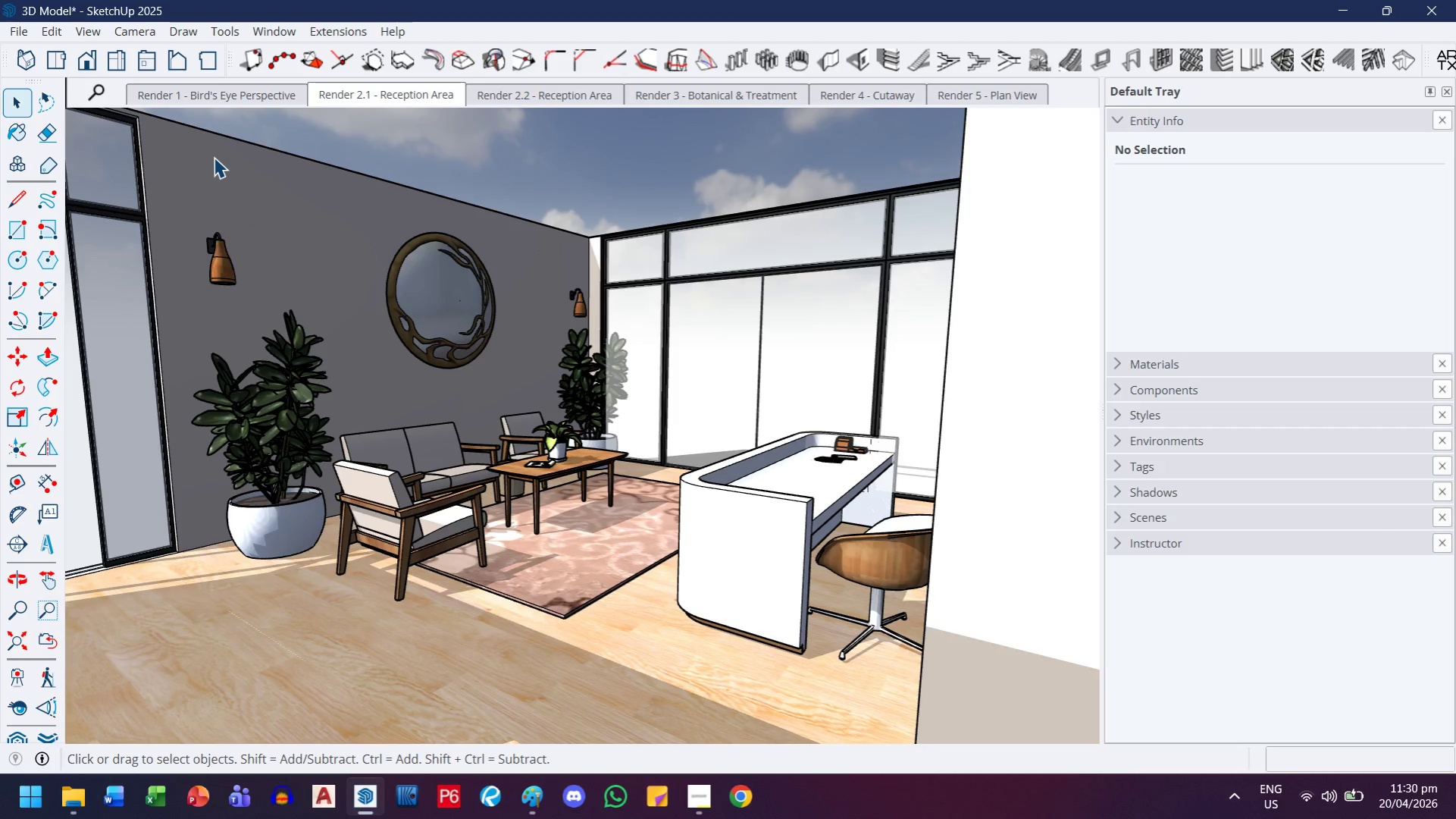 
wait(5.78)
 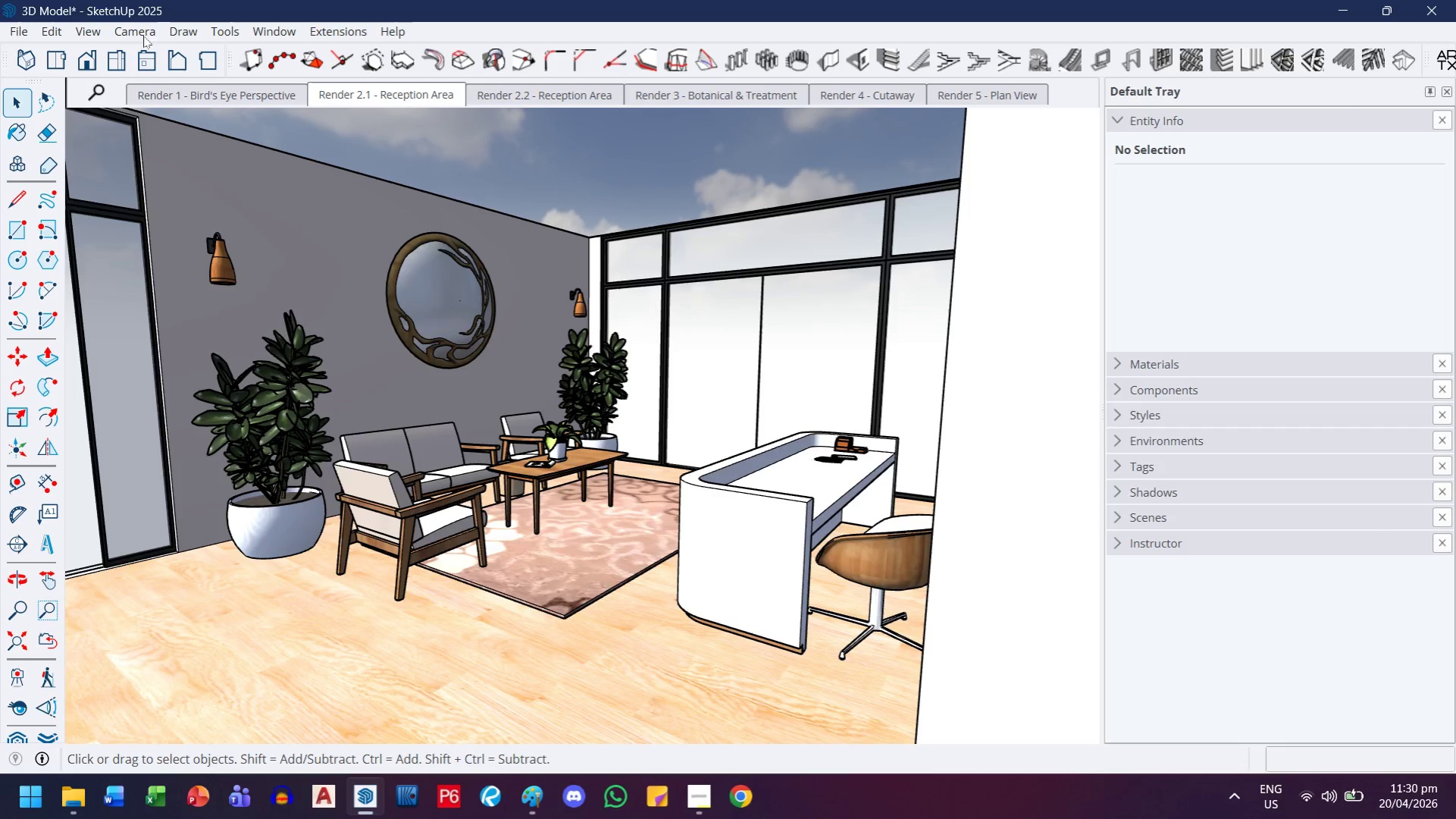 
mouse_move([362, 96])
 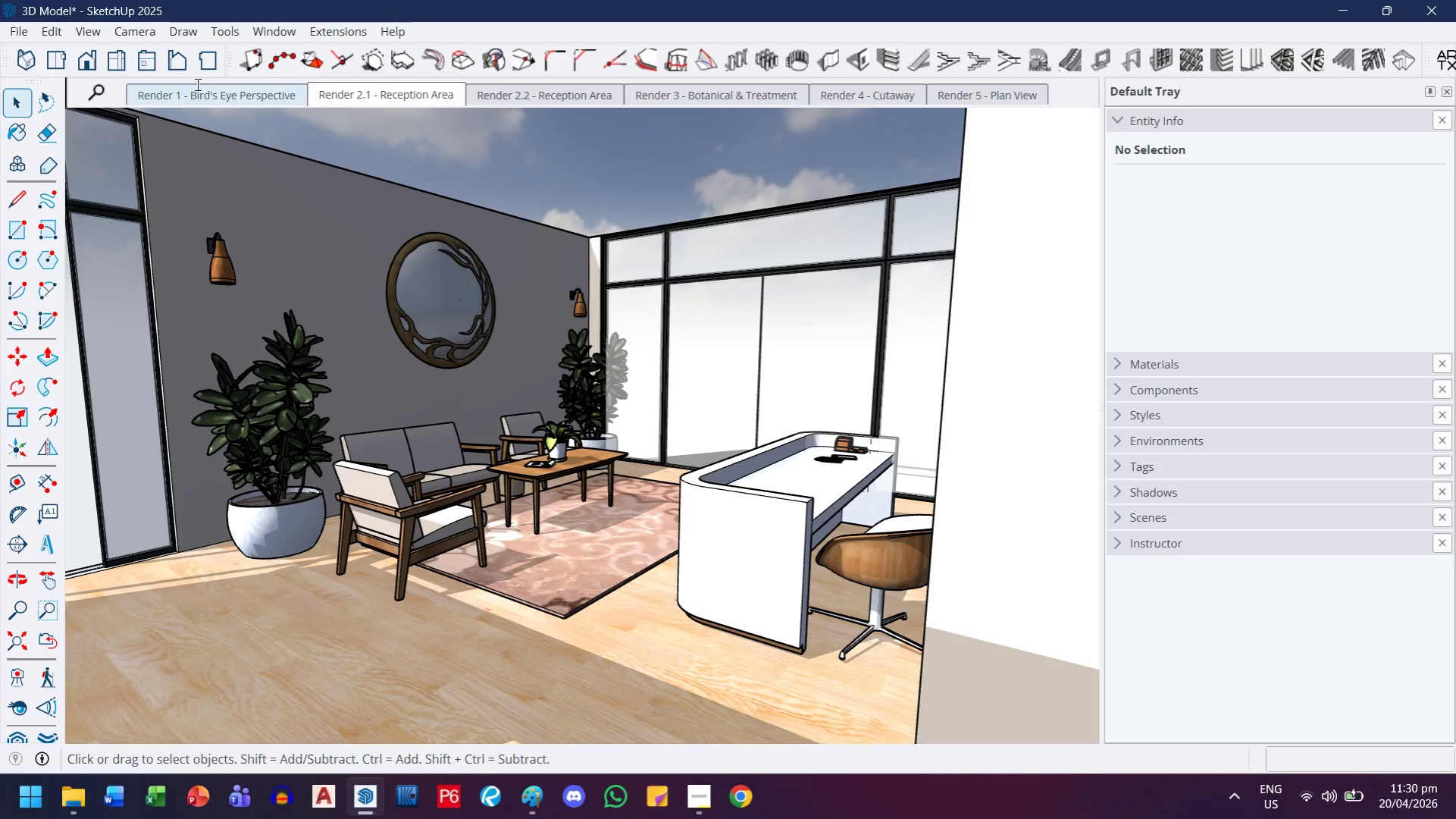 
left_click([19, 30])
 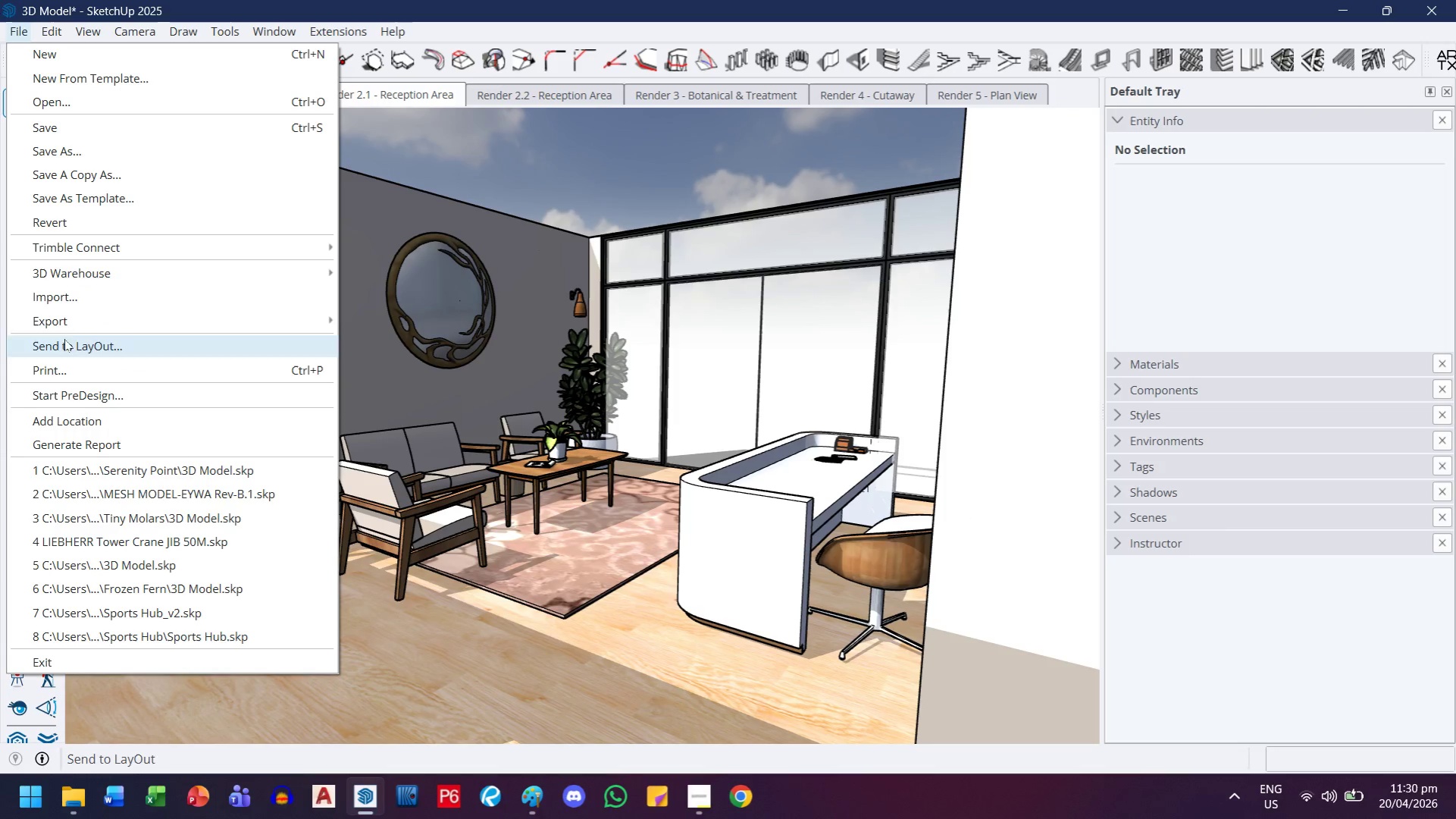 
left_click([72, 328])
 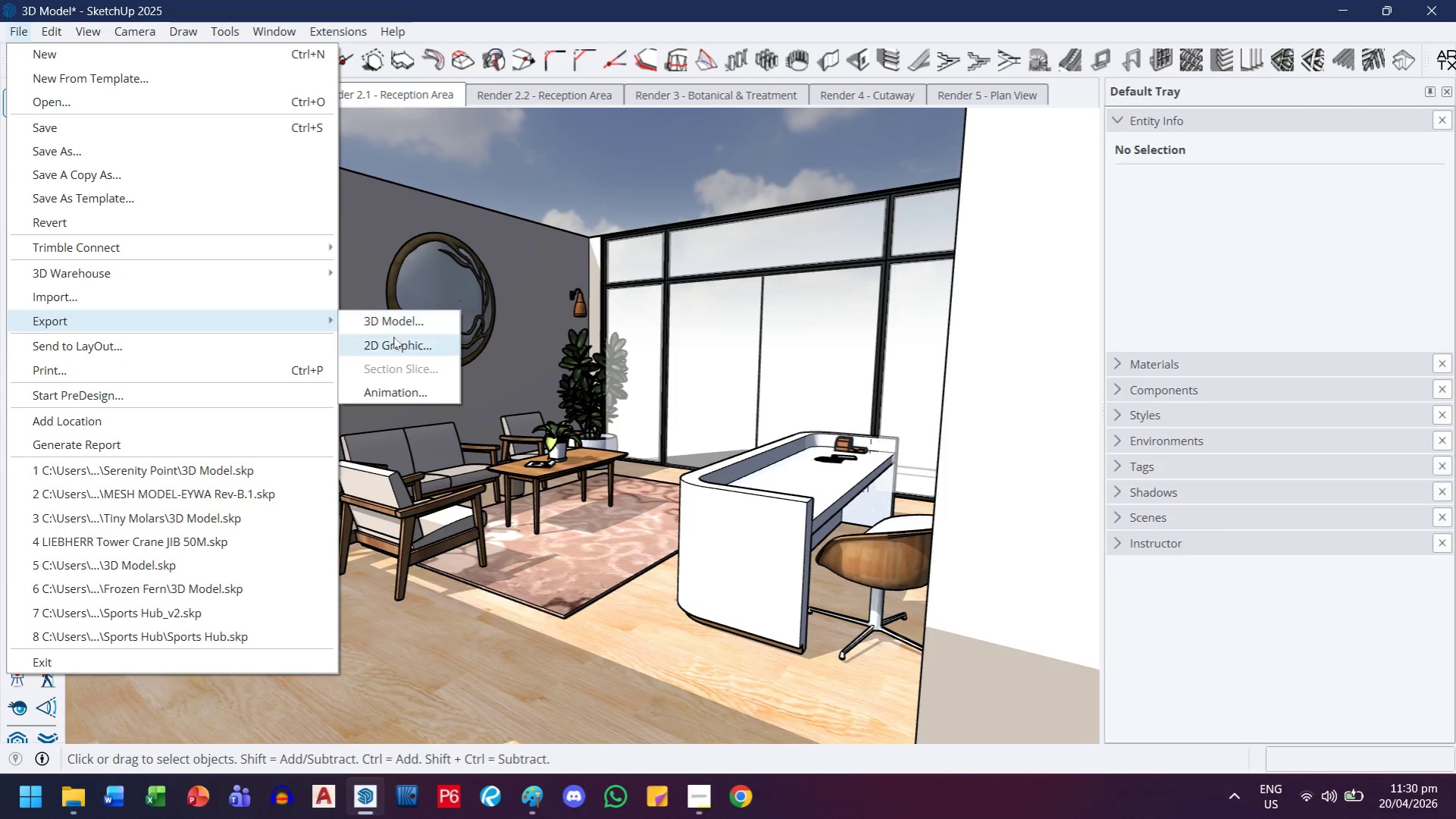 
left_click([393, 337])
 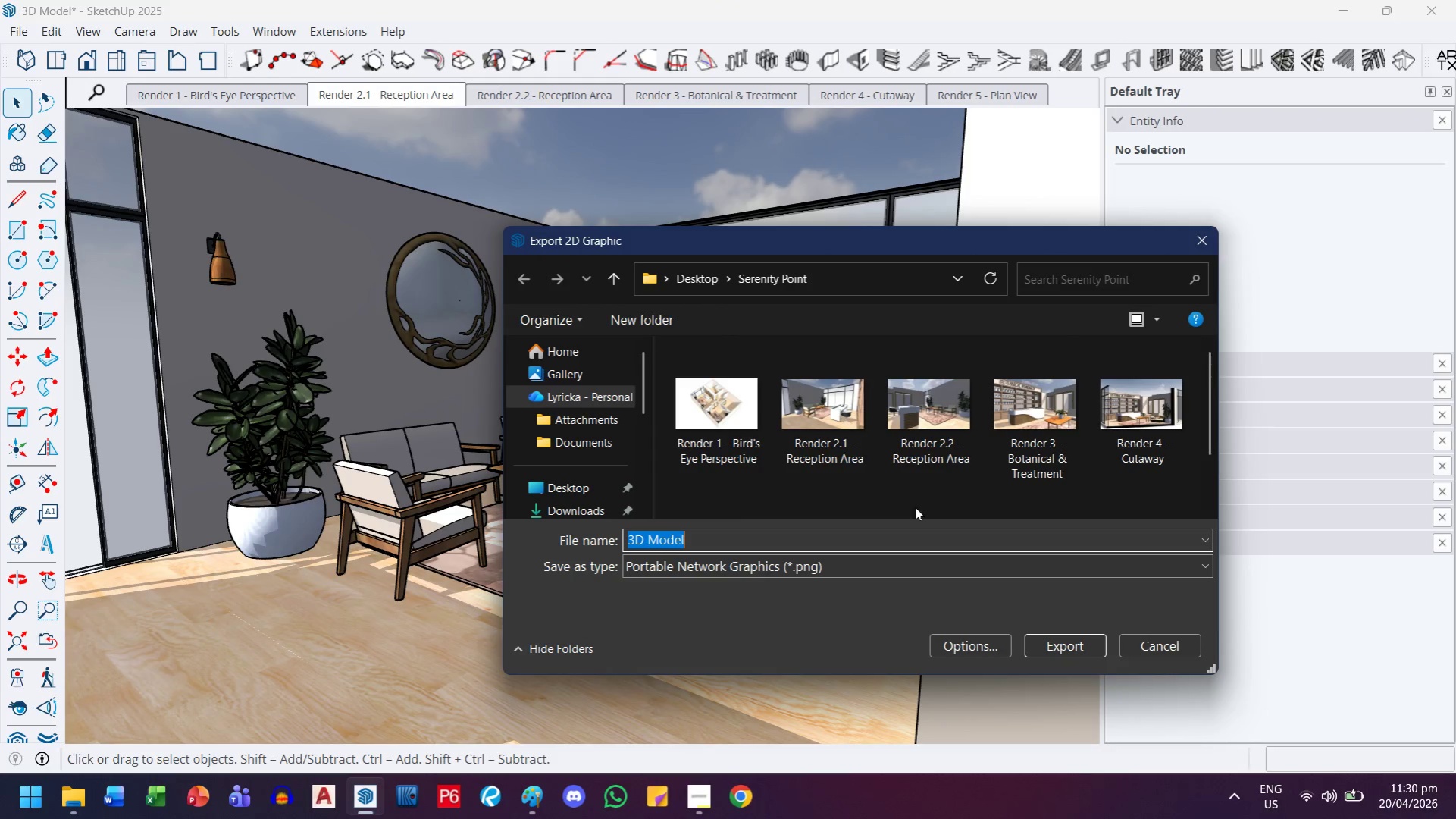 
left_click([861, 429])
 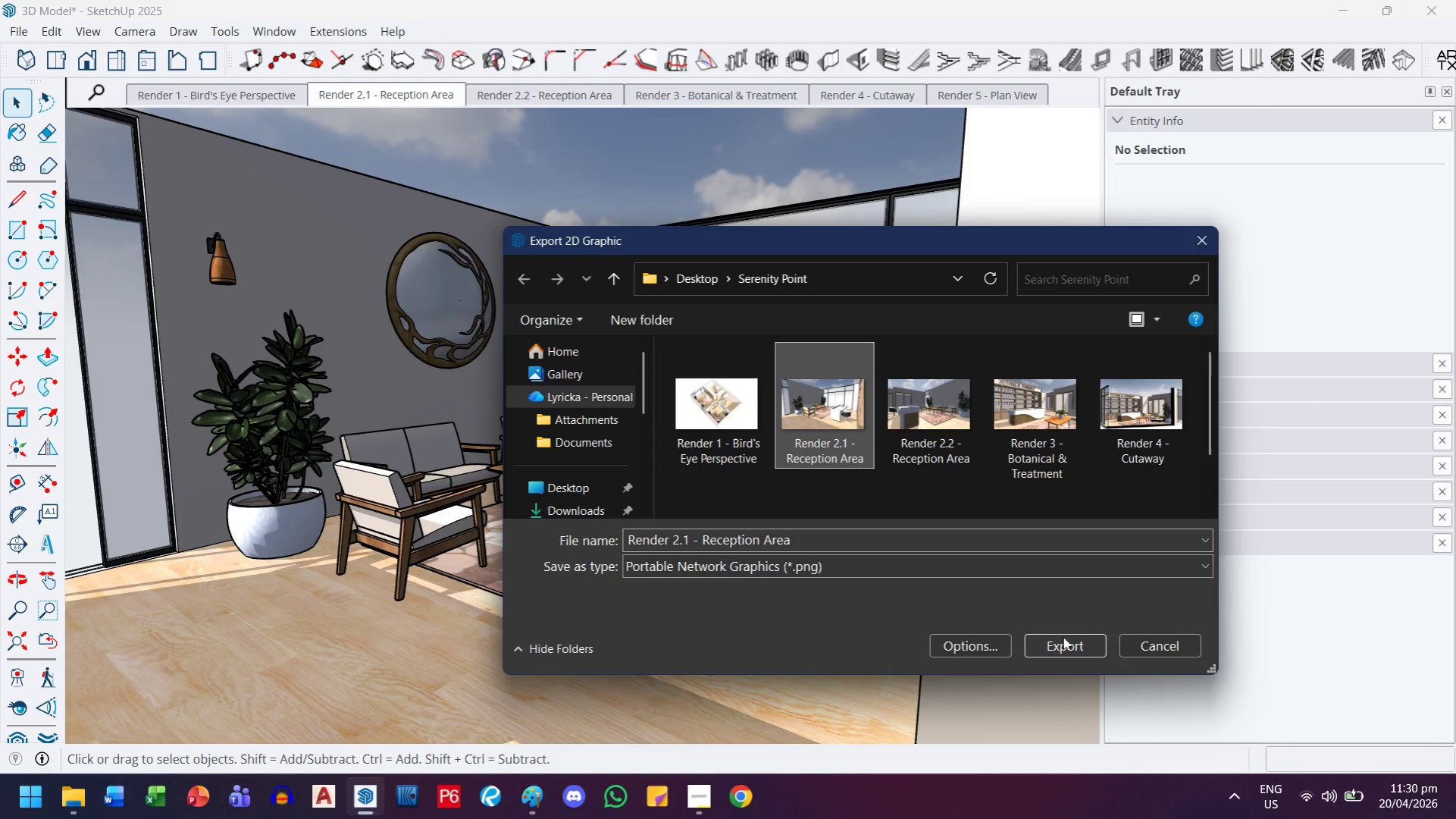 
left_click([1065, 639])
 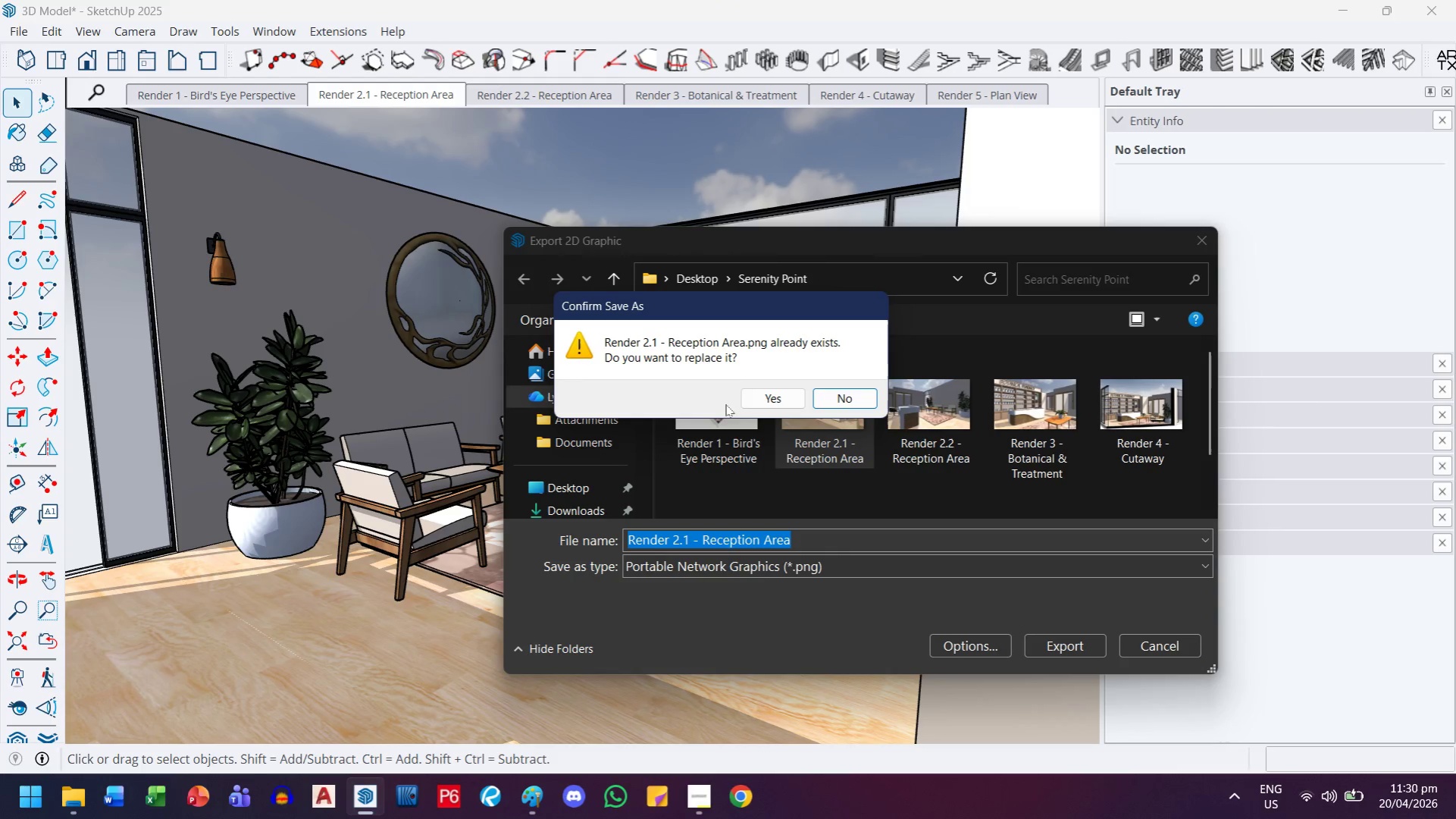 
left_click([759, 402])
 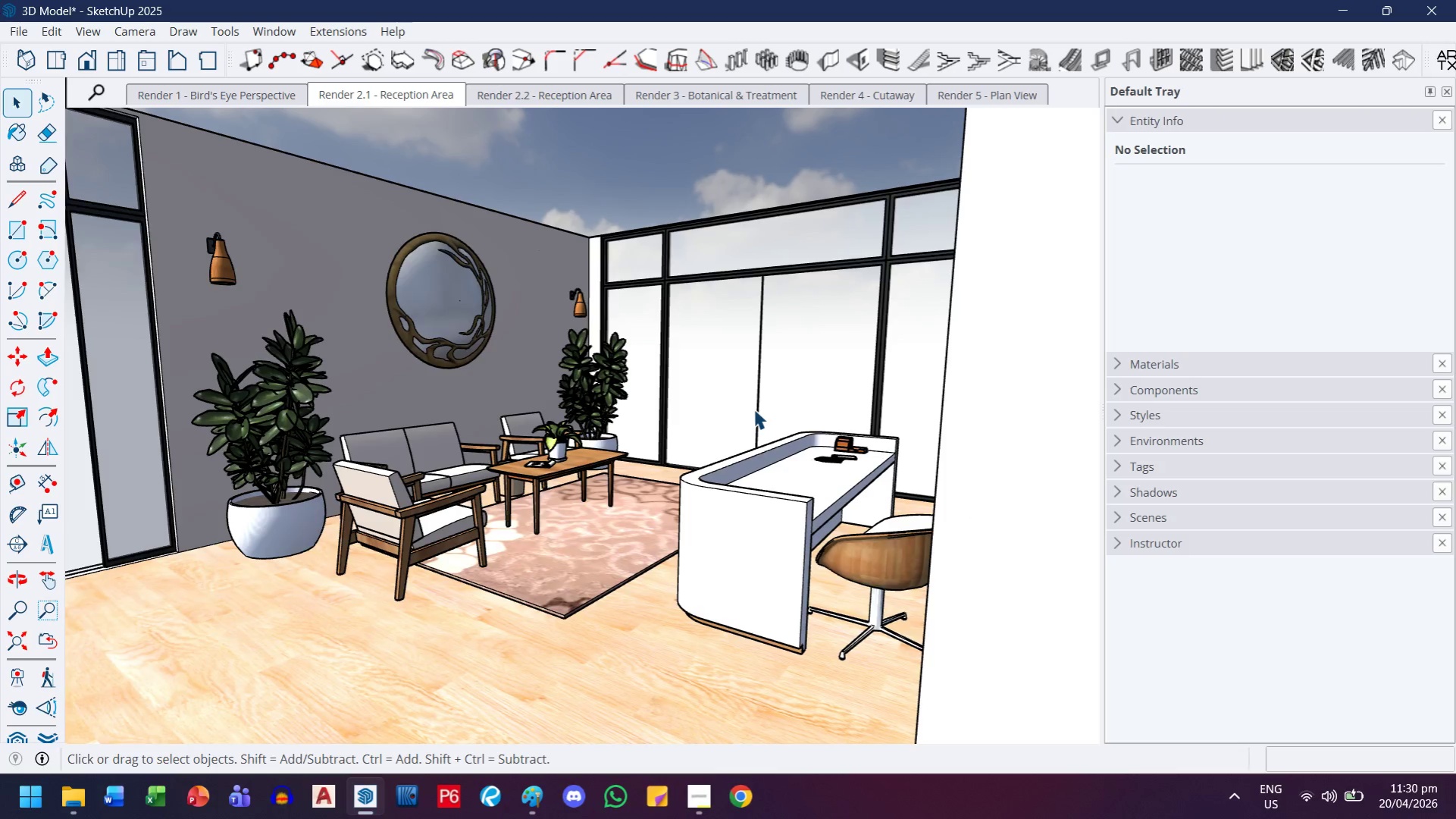 
wait(7.9)
 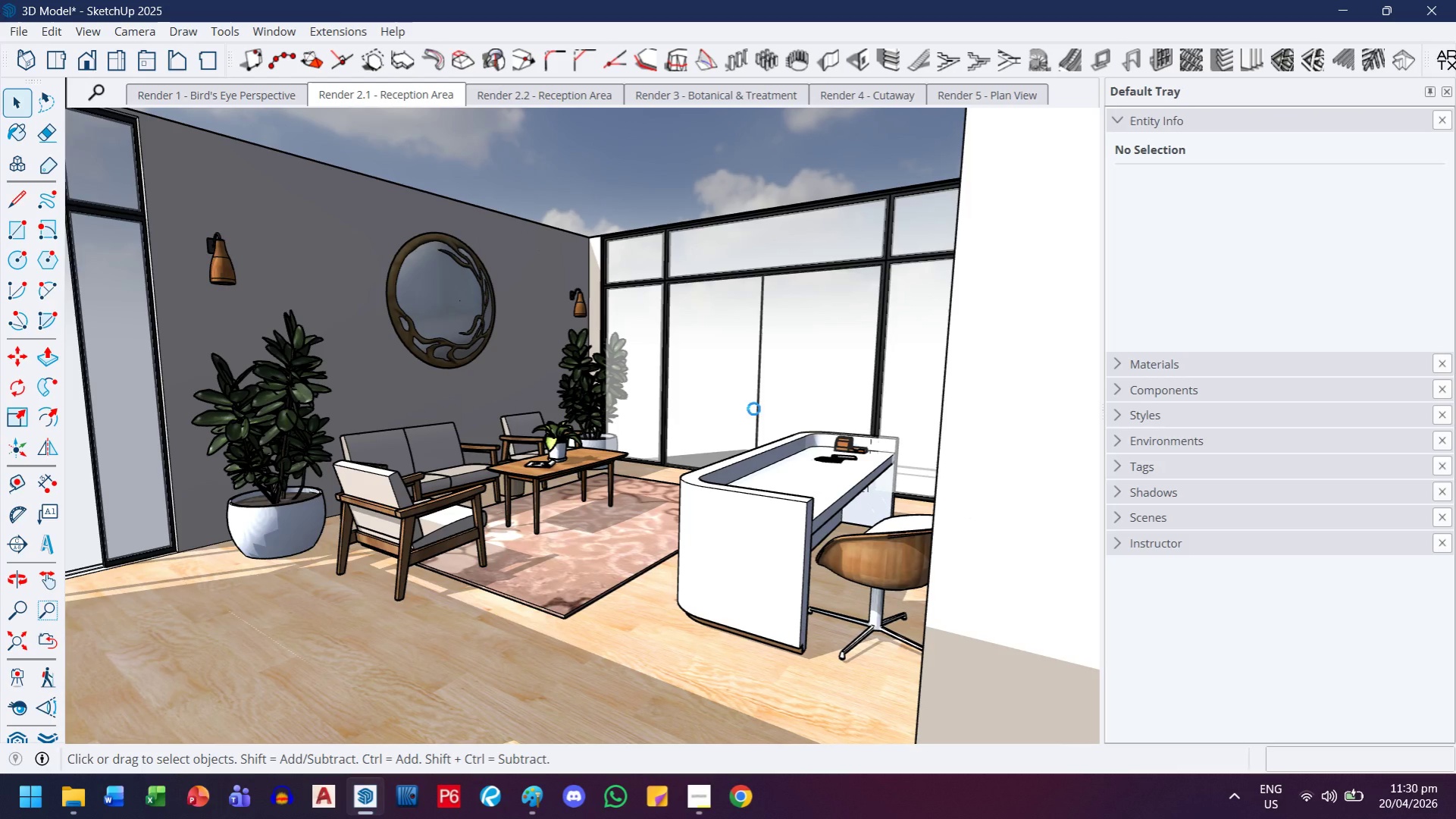 
mouse_move([91, 767])
 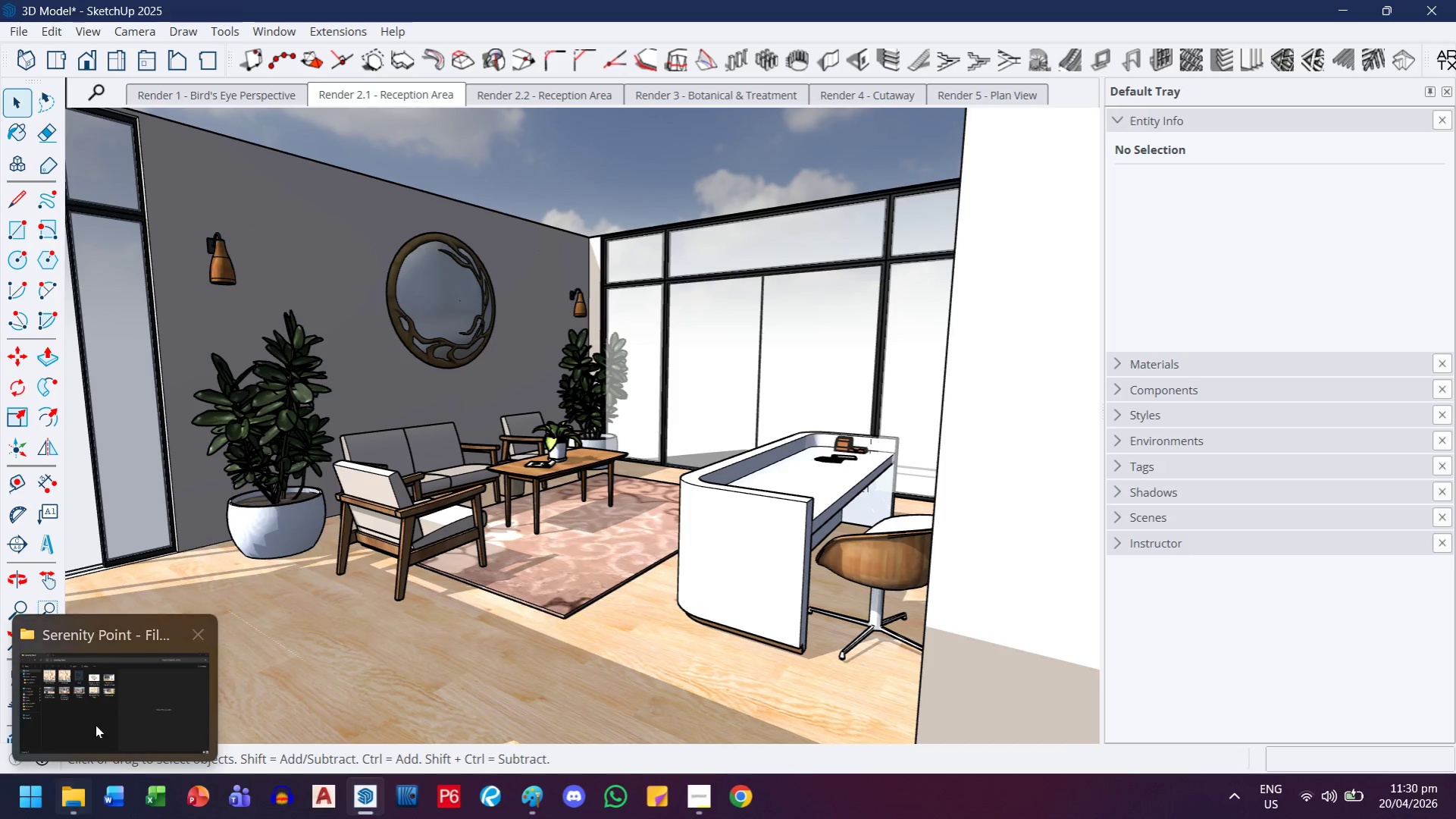 
left_click([96, 721])
 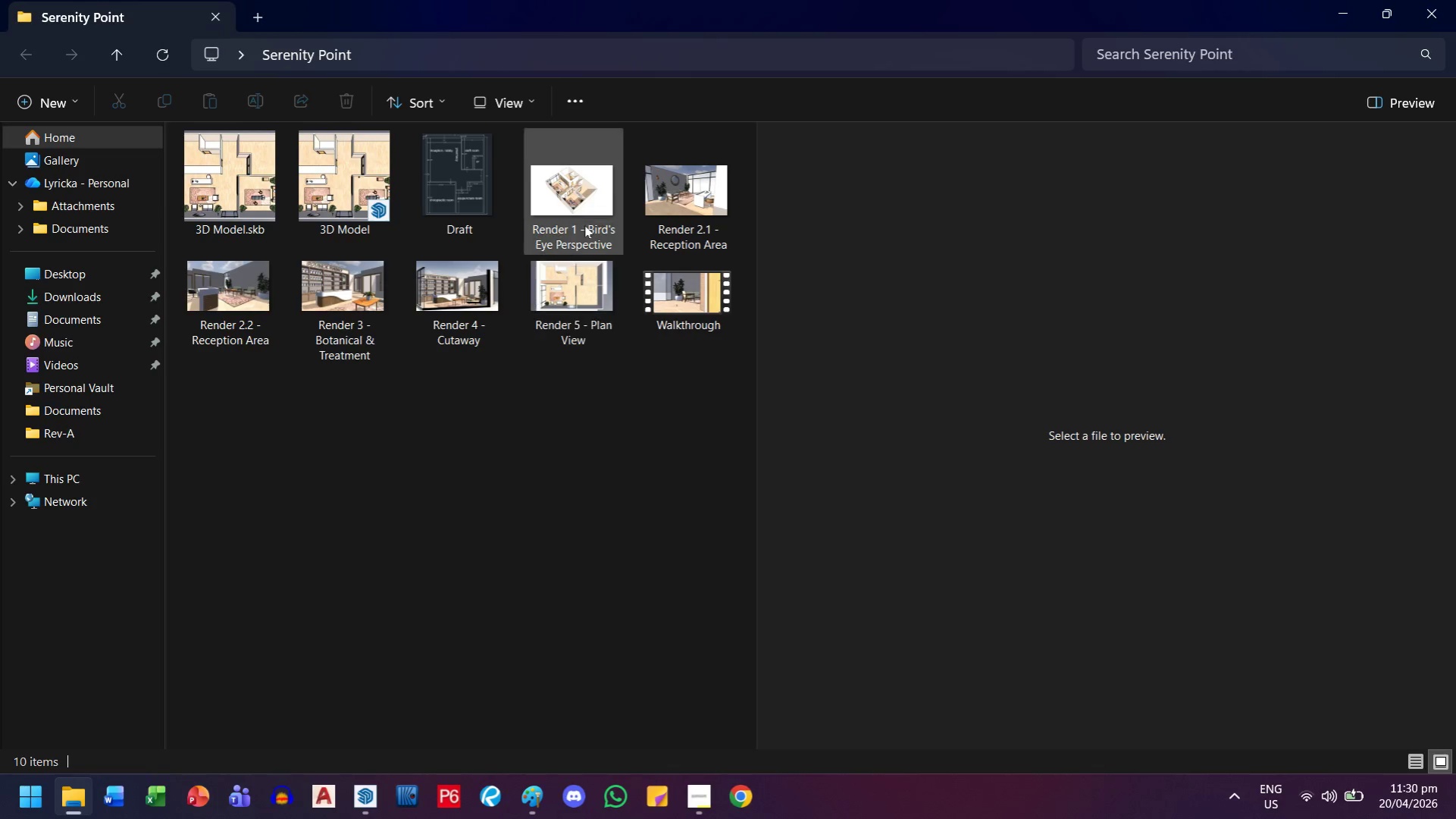 
left_click([604, 205])
 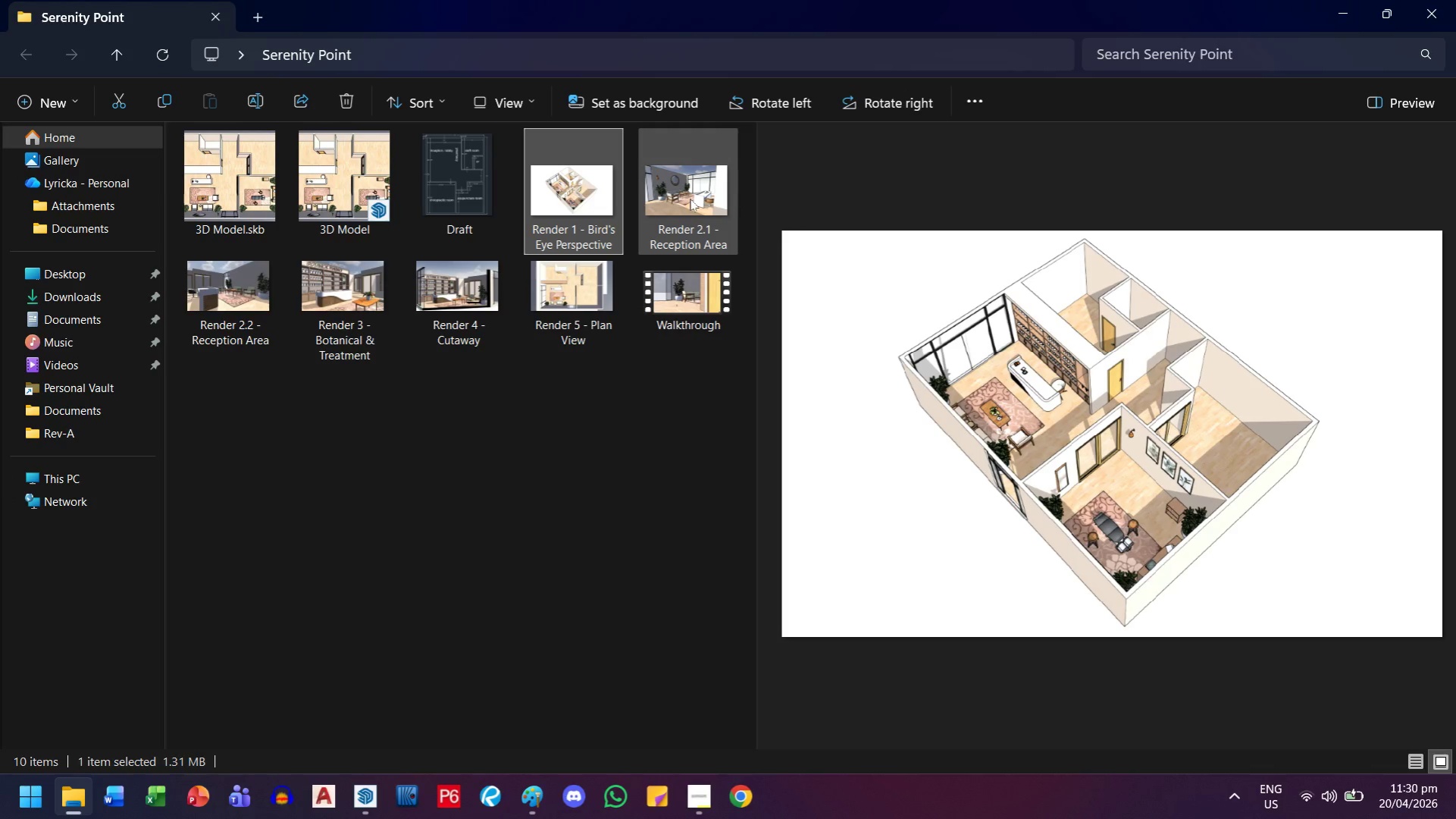 
left_click([690, 199])
 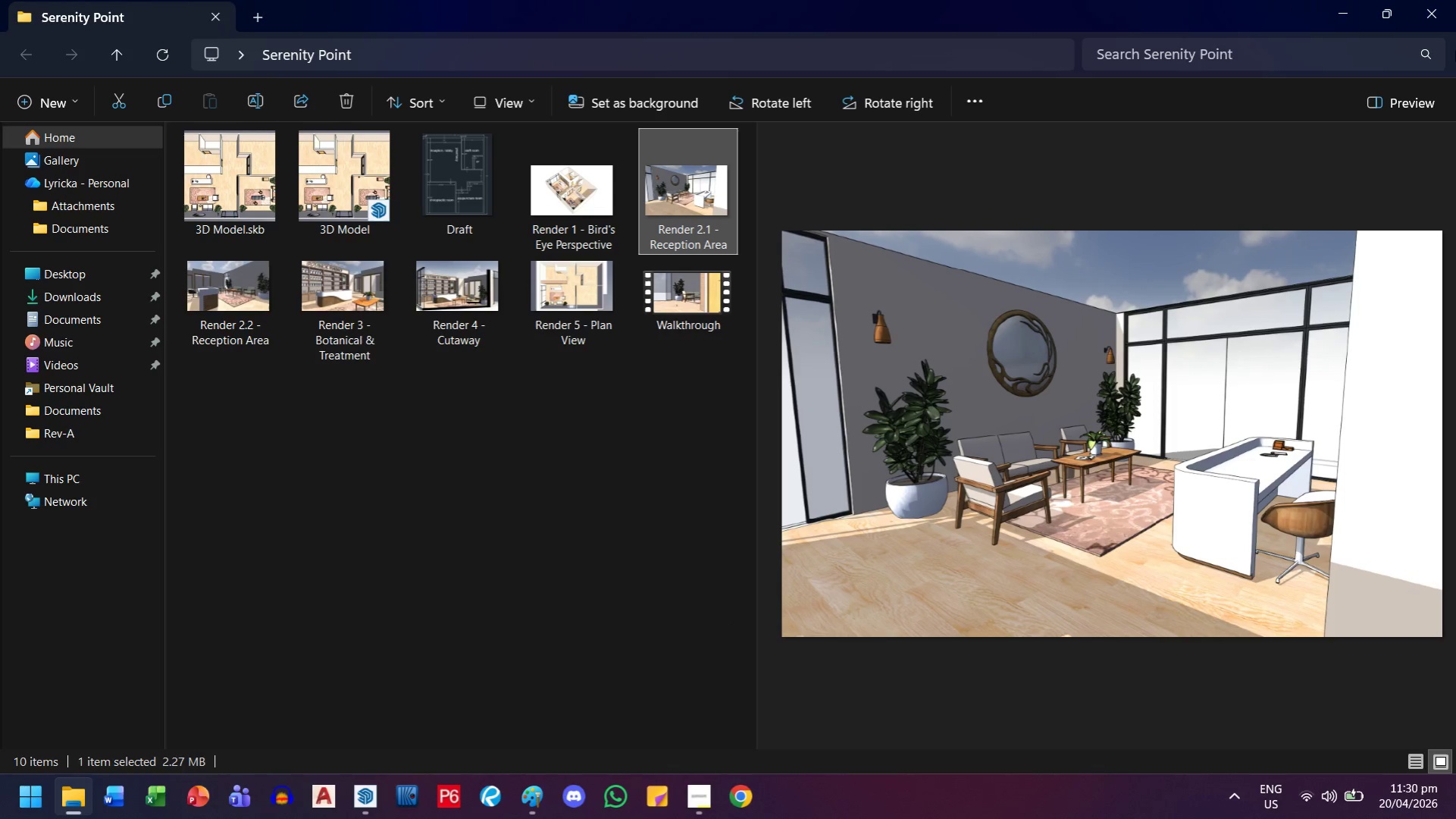 
left_click([1349, 9])
 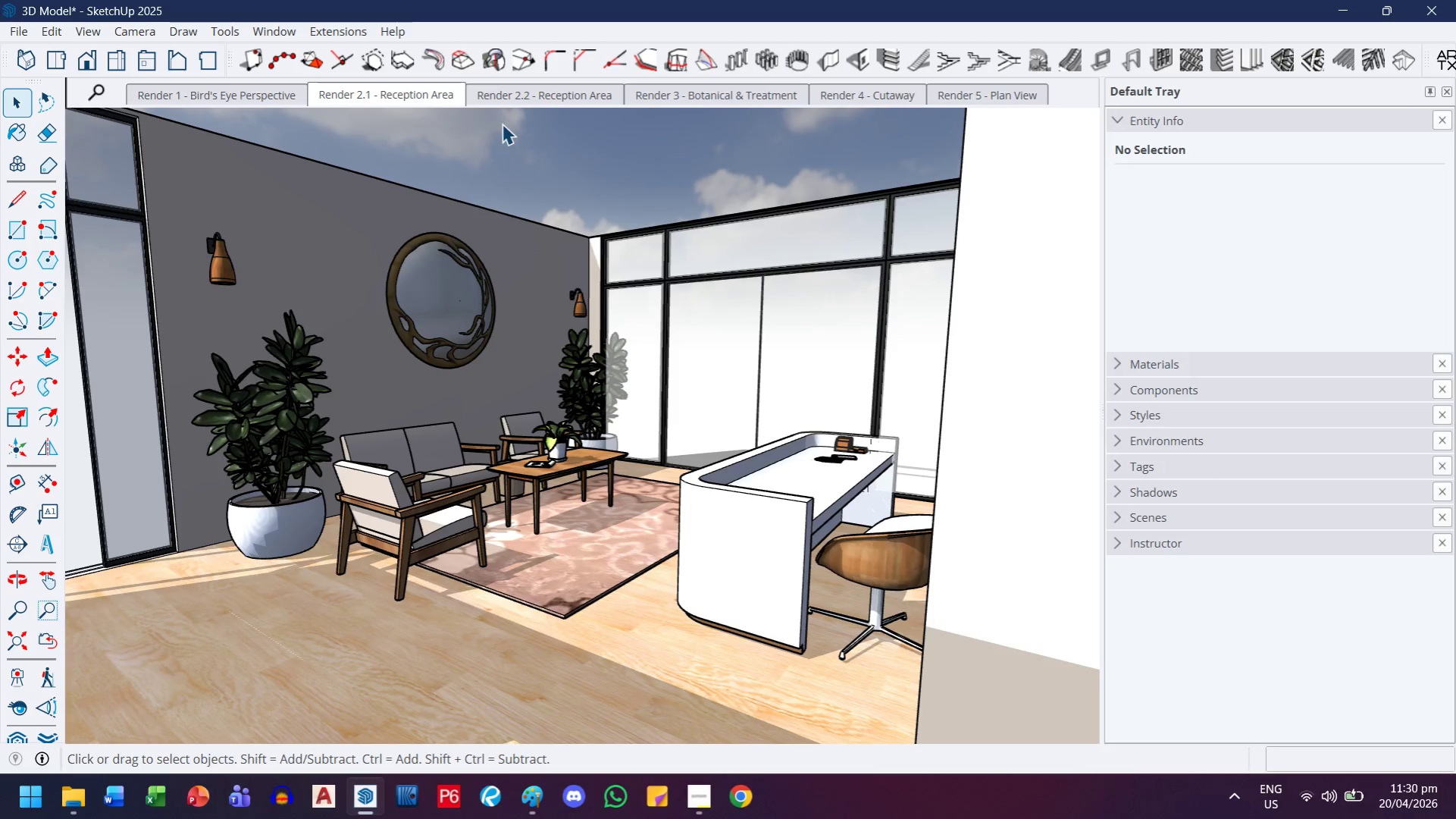 
double_click([526, 98])
 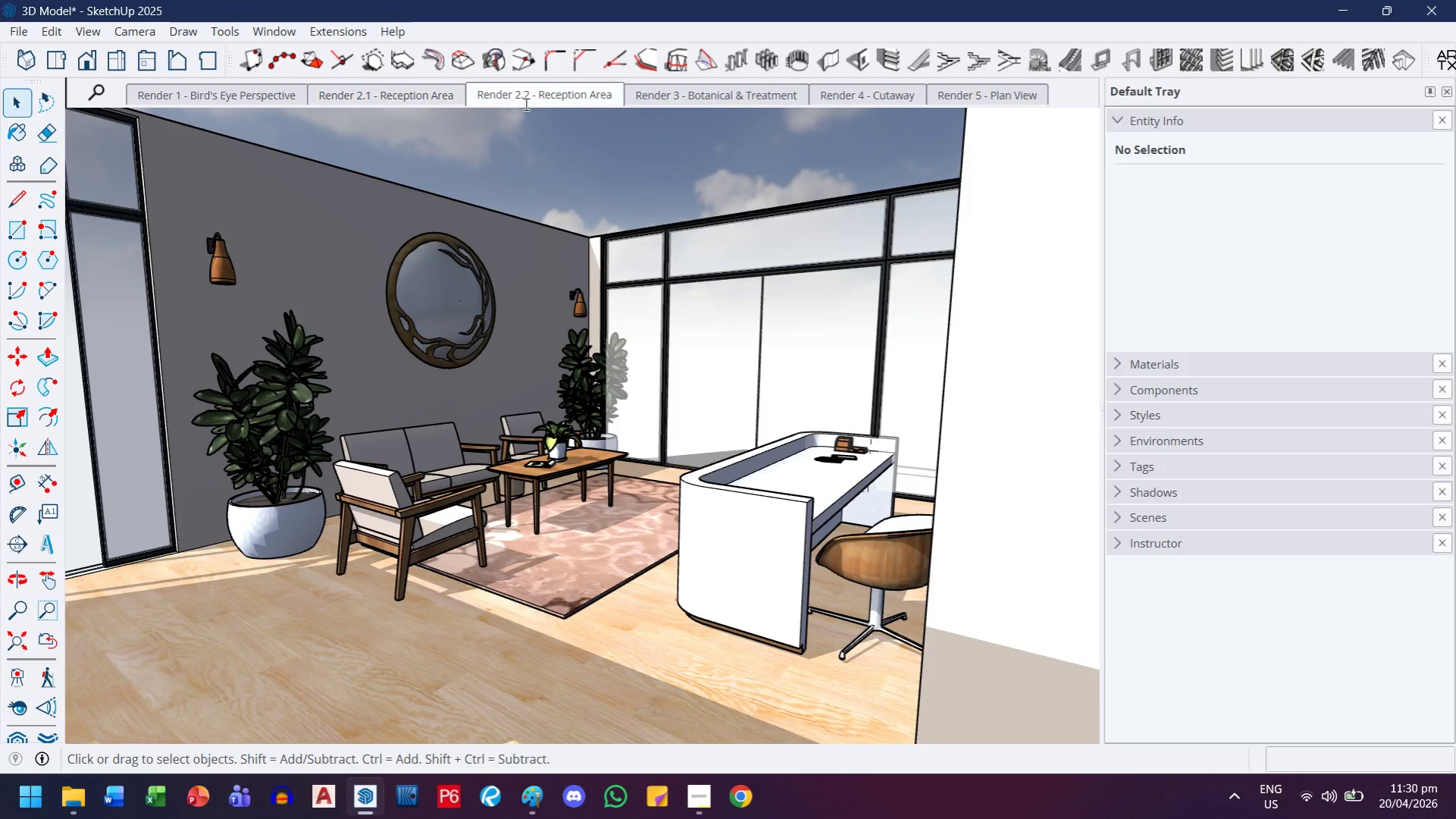 
mouse_move([427, 96])
 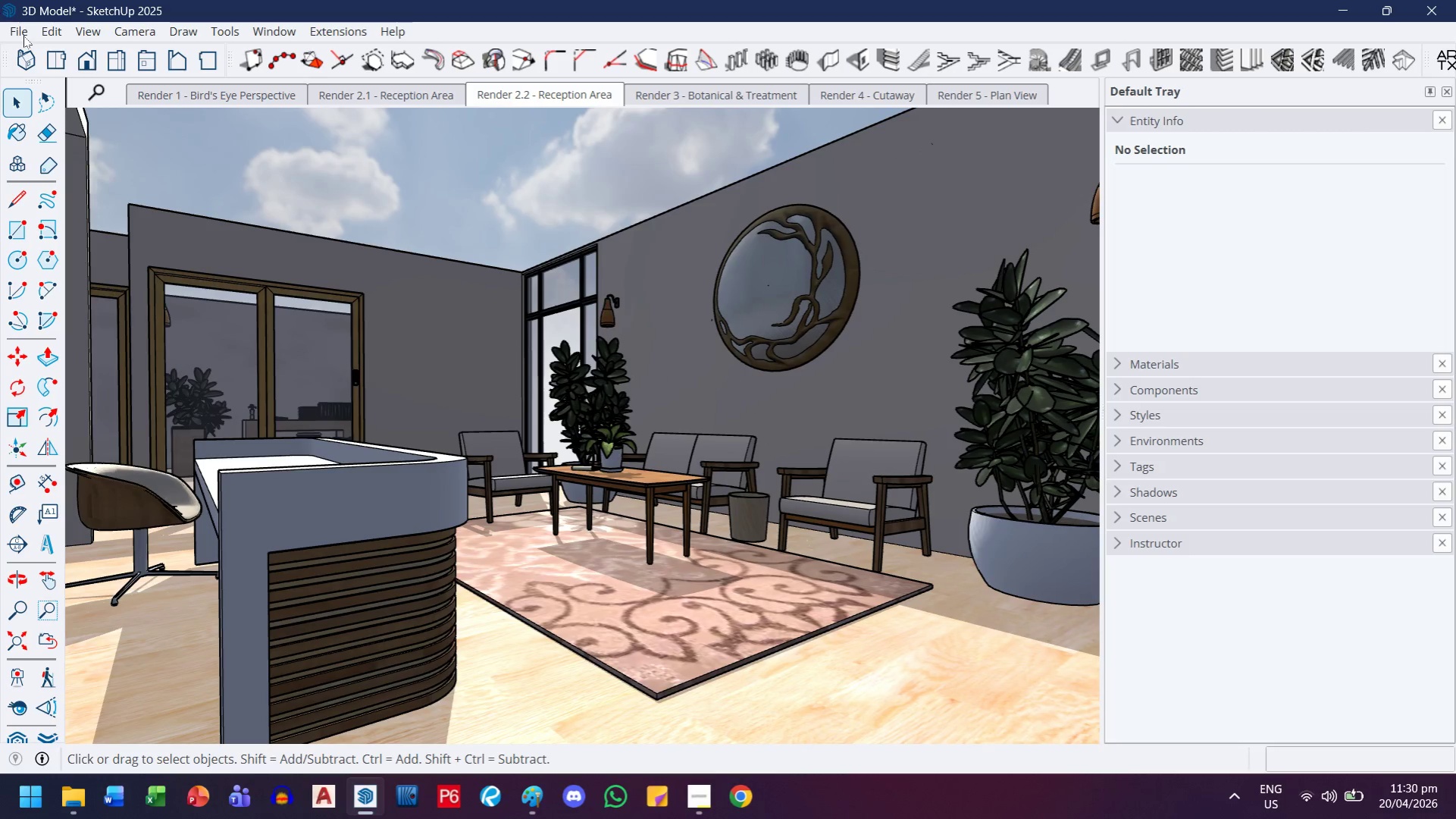 
left_click([19, 30])
 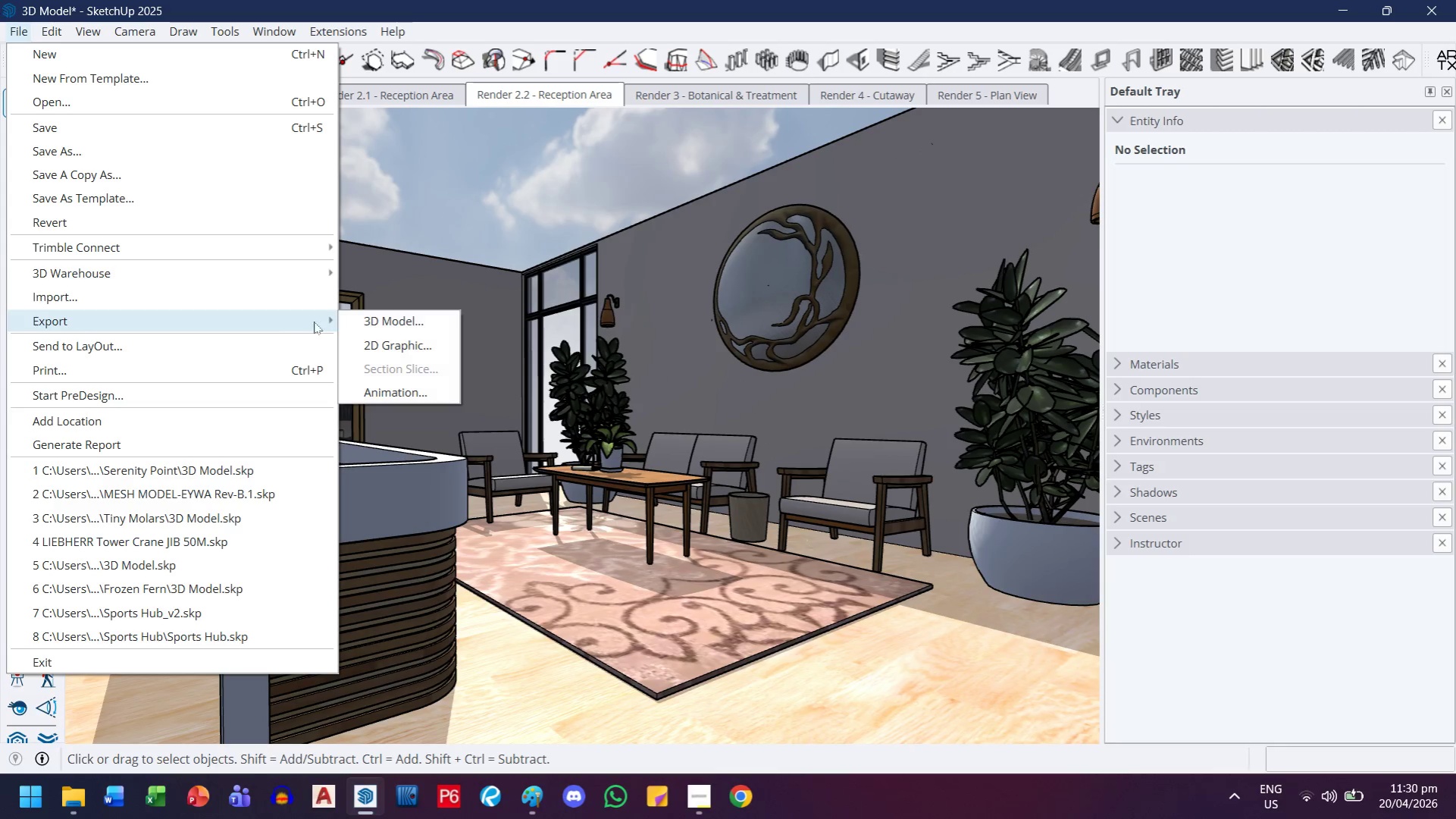 
left_click([353, 337])
 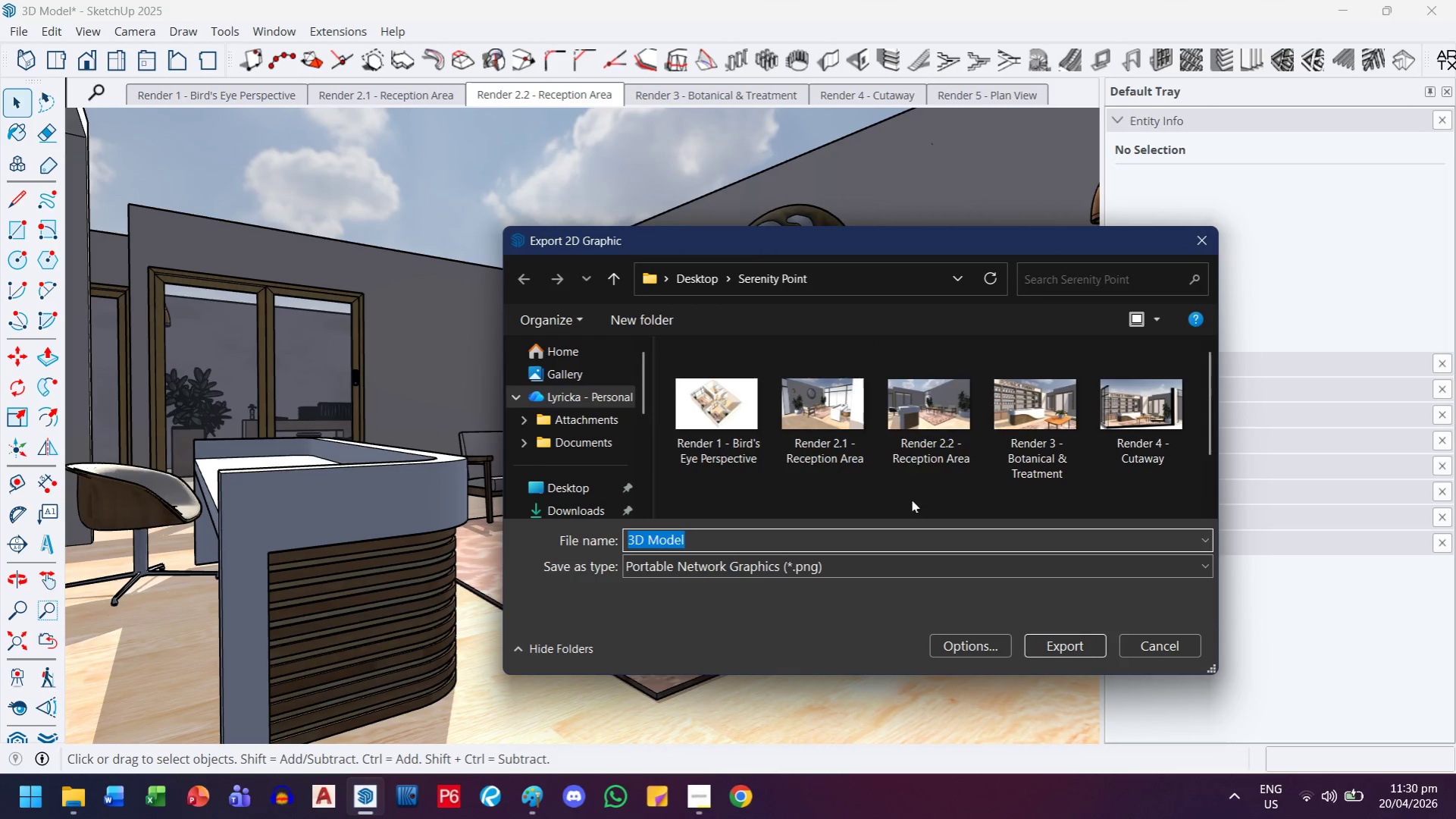 
left_click([944, 433])
 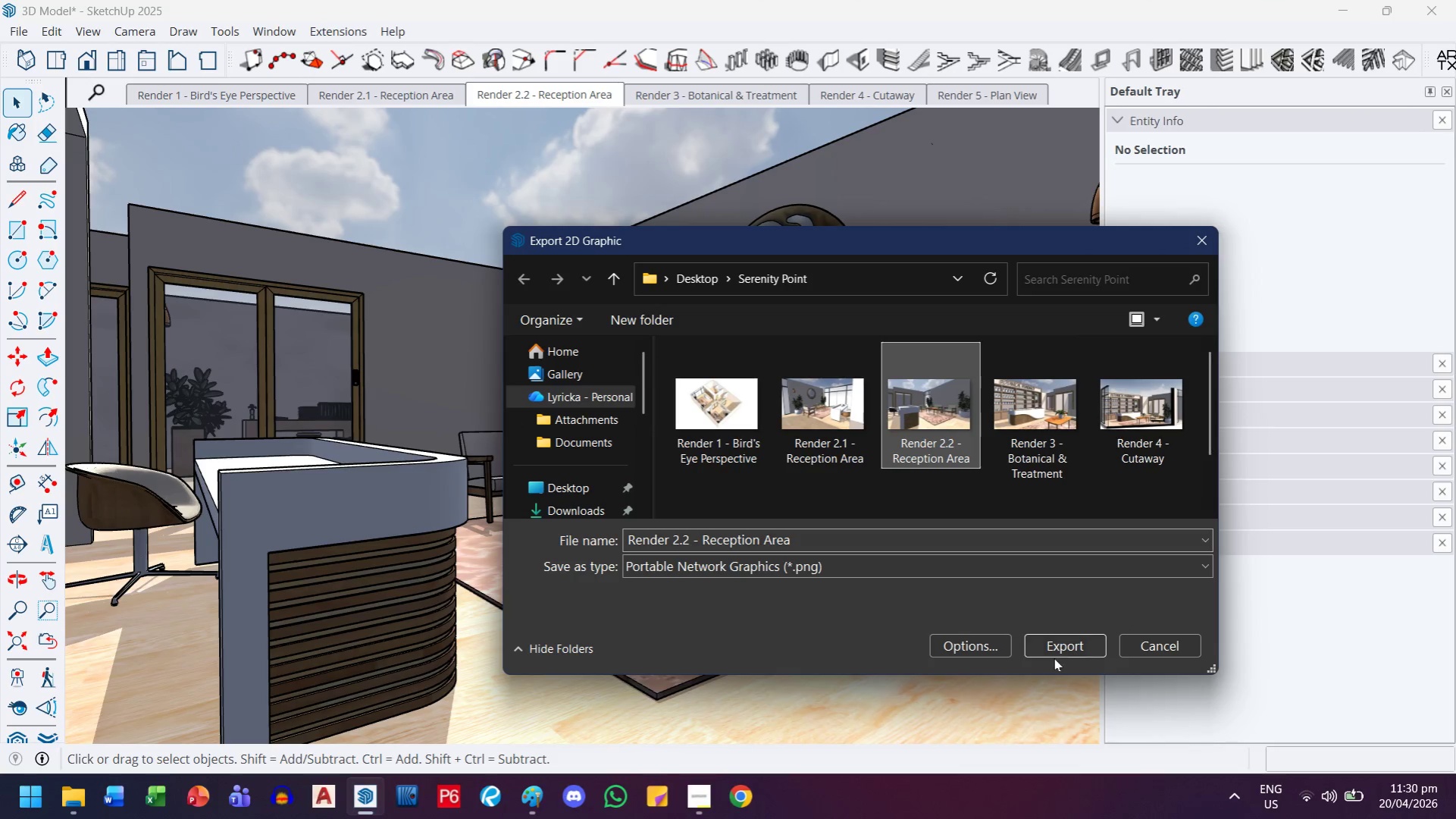 
left_click([1064, 646])
 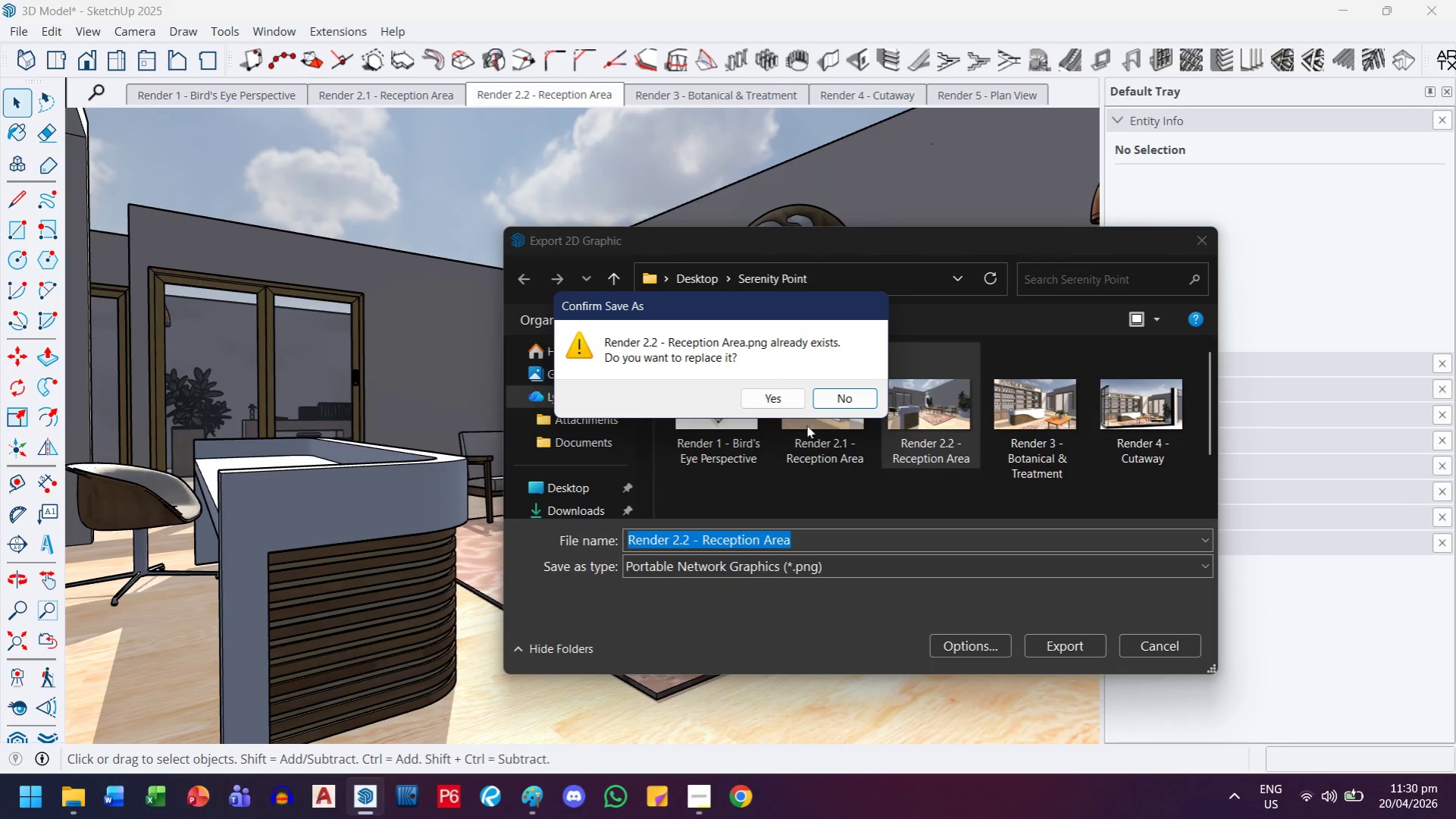 
left_click([779, 399])
 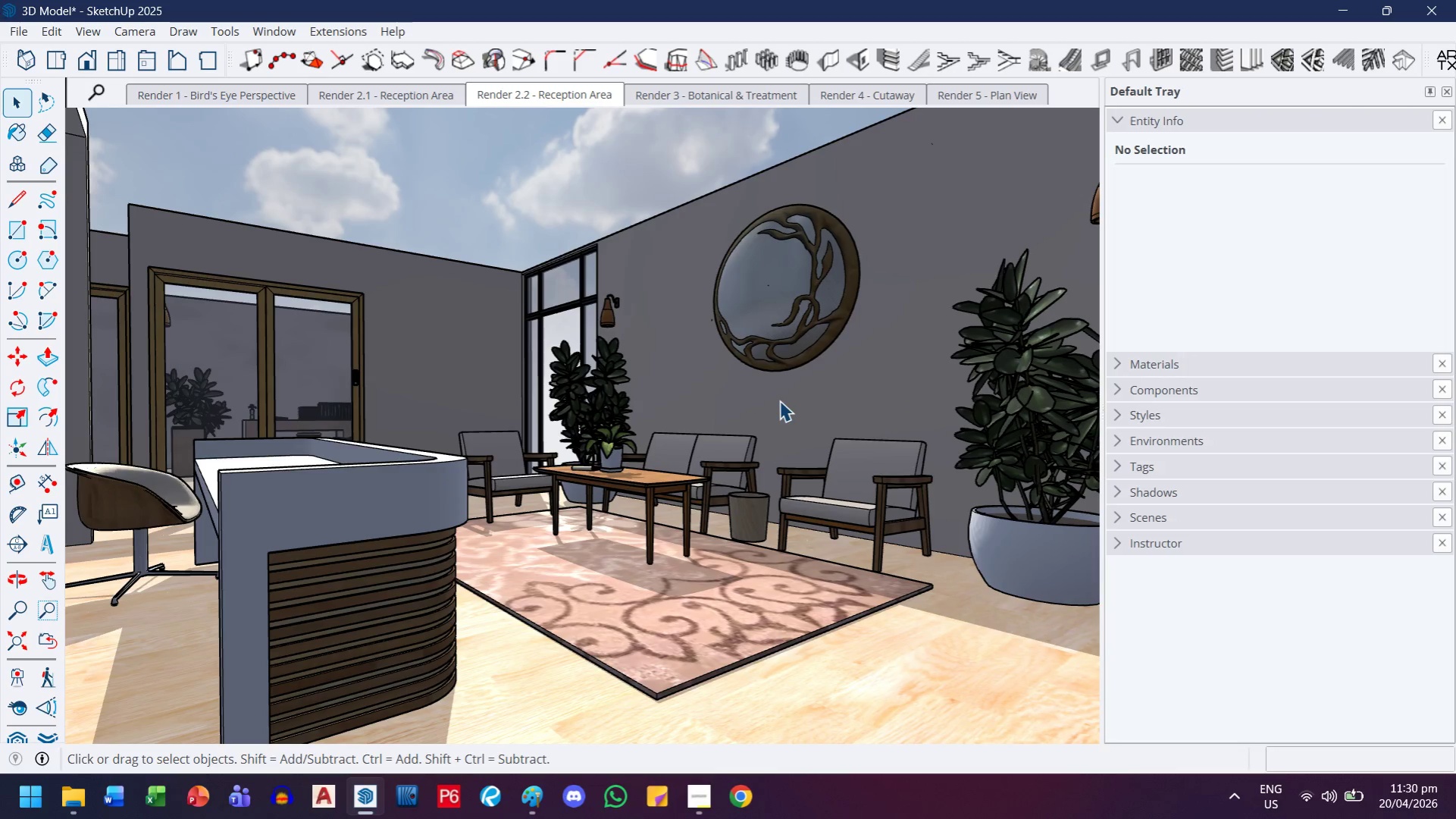 
wait(7.88)
 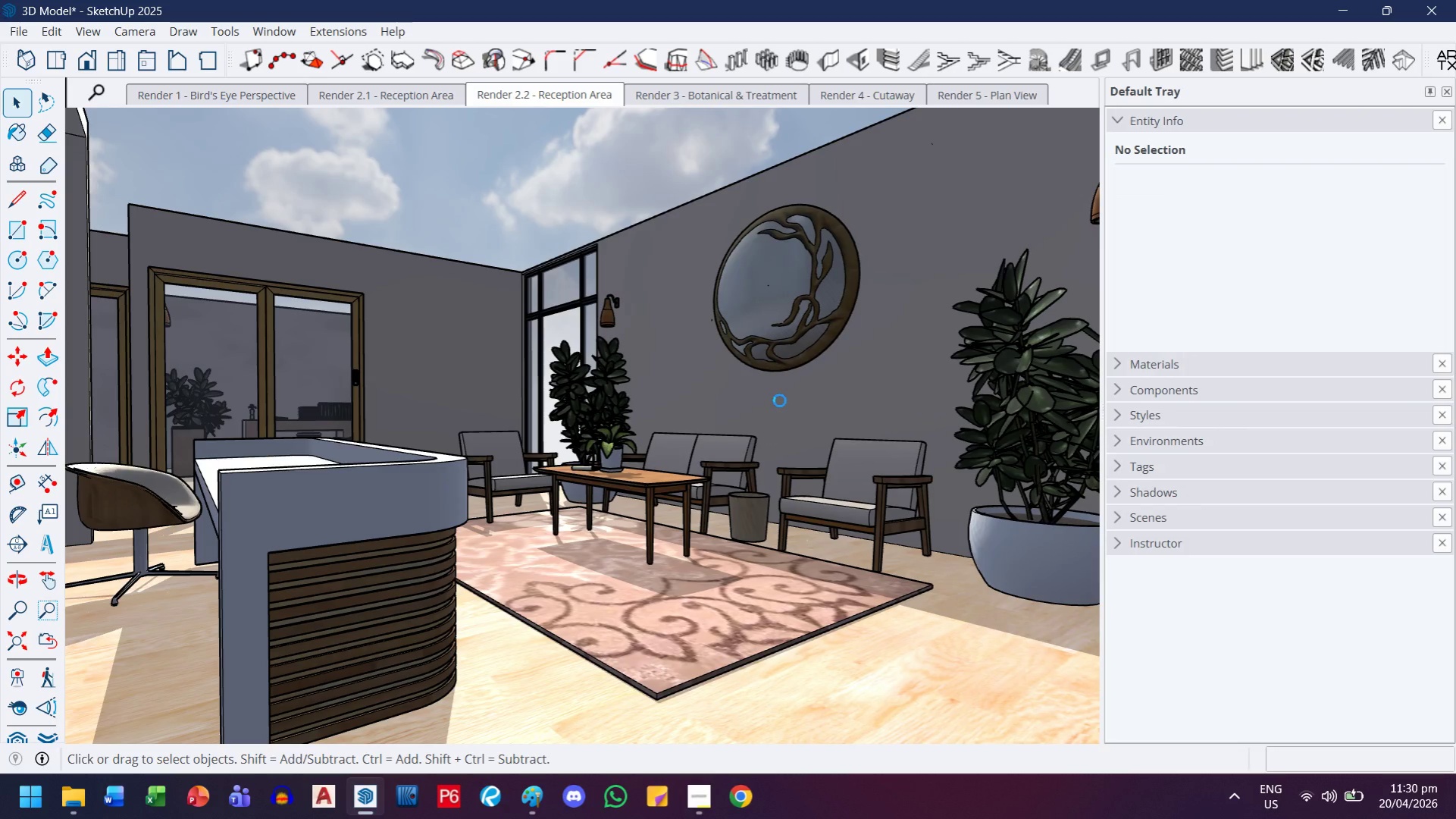 
double_click([715, 93])
 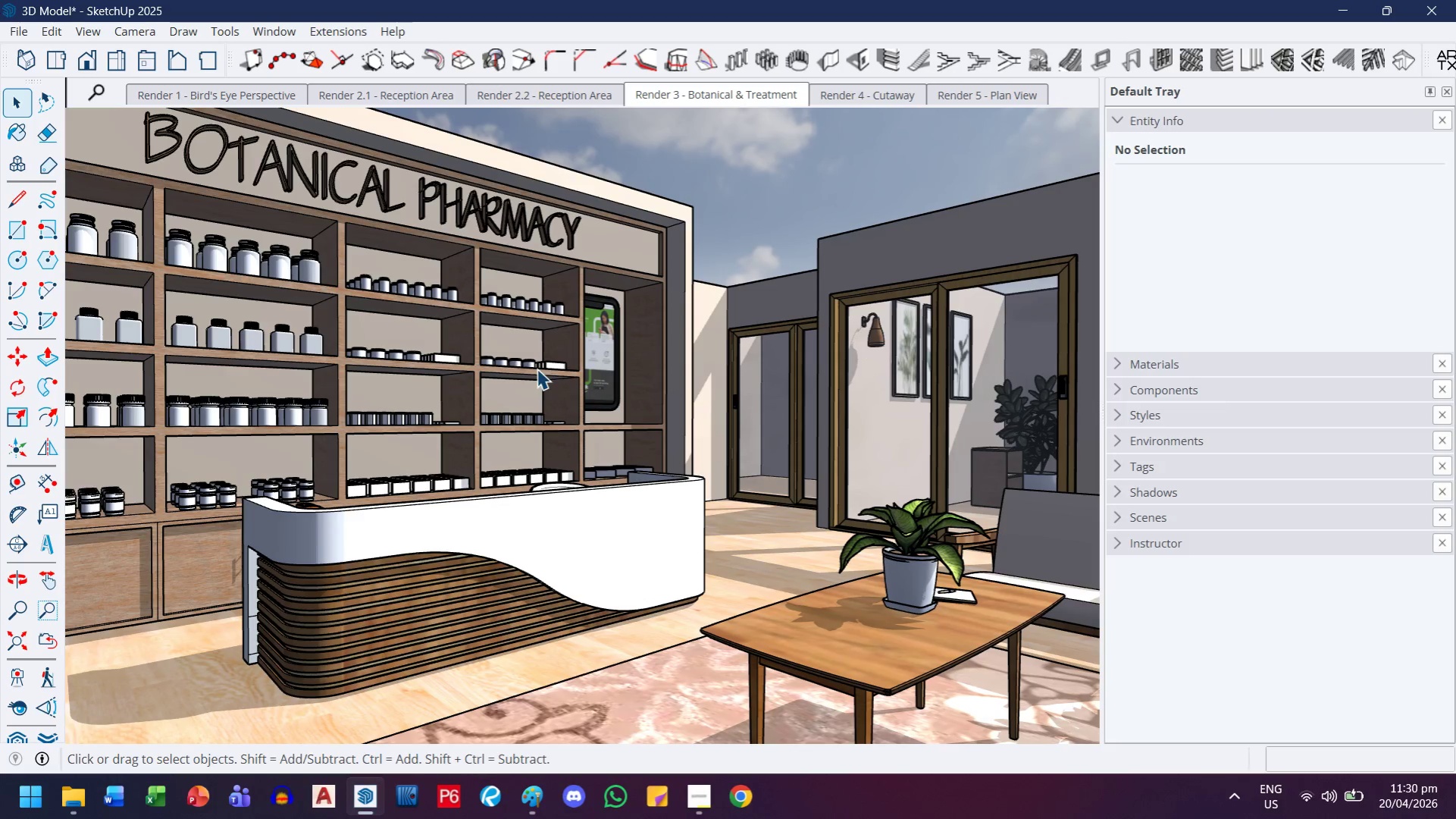 
wait(9.55)
 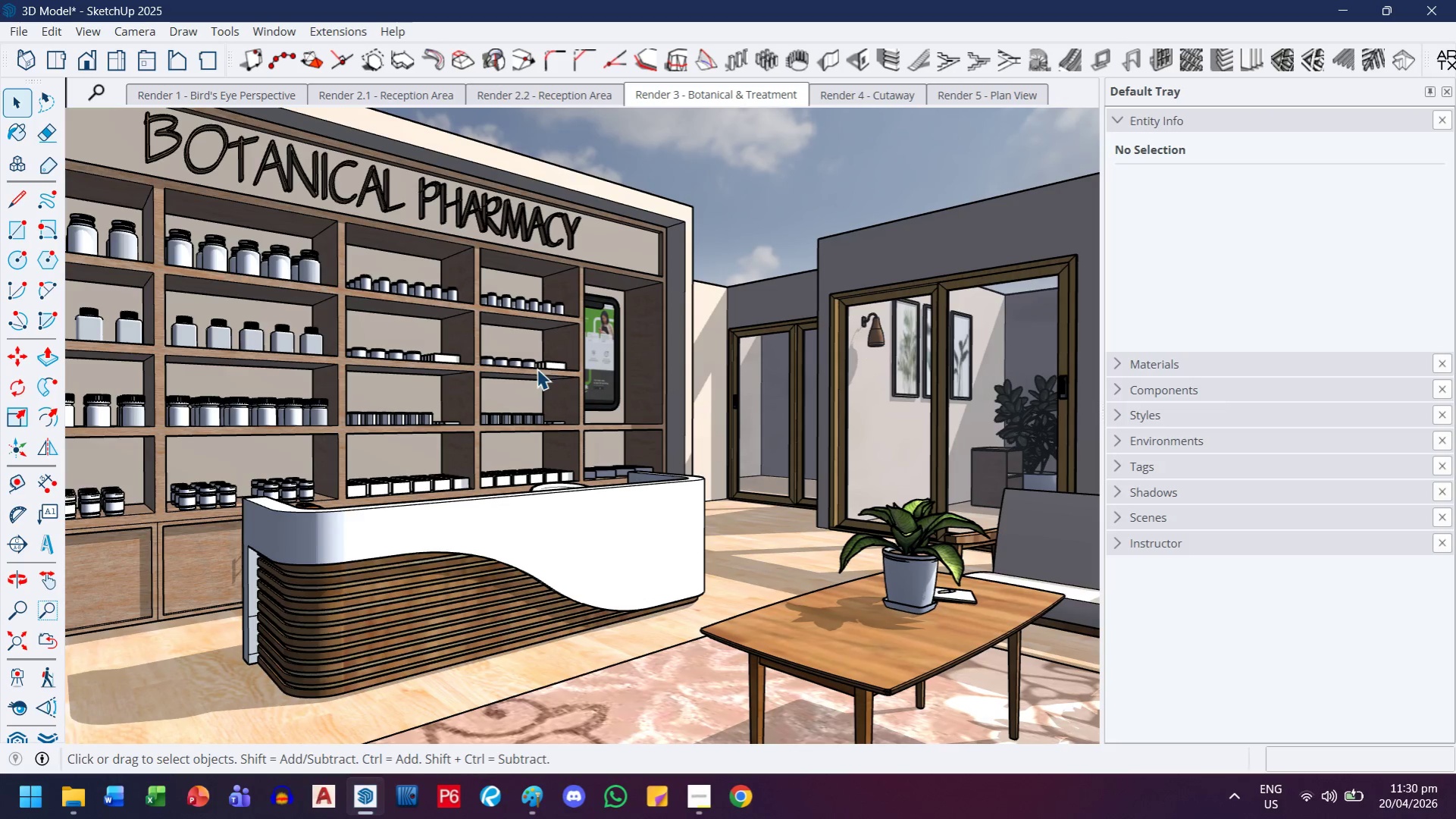 
scroll: coordinate [570, 360], scroll_direction: down, amount: 1.0
 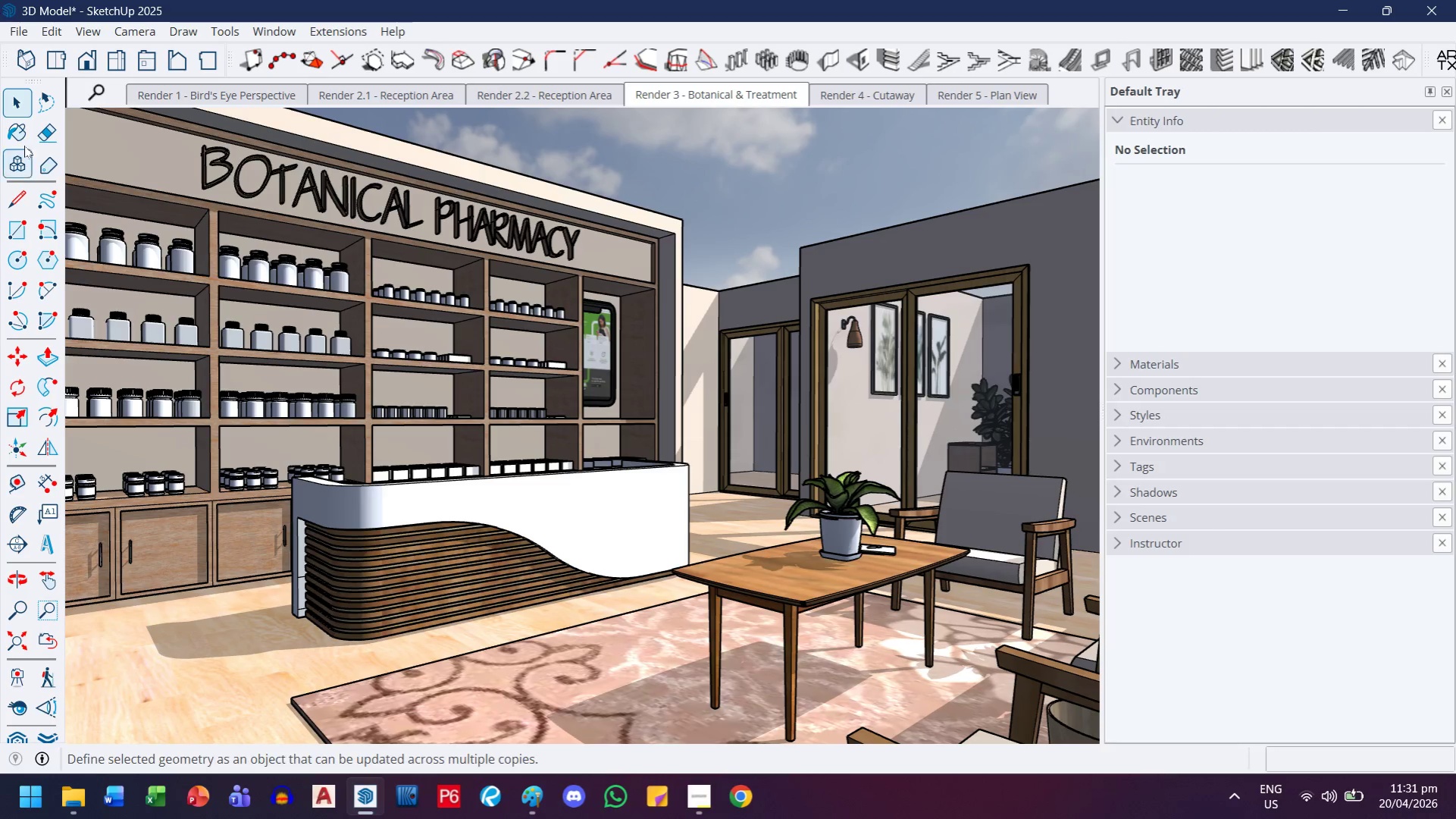 
right_click([760, 98])
 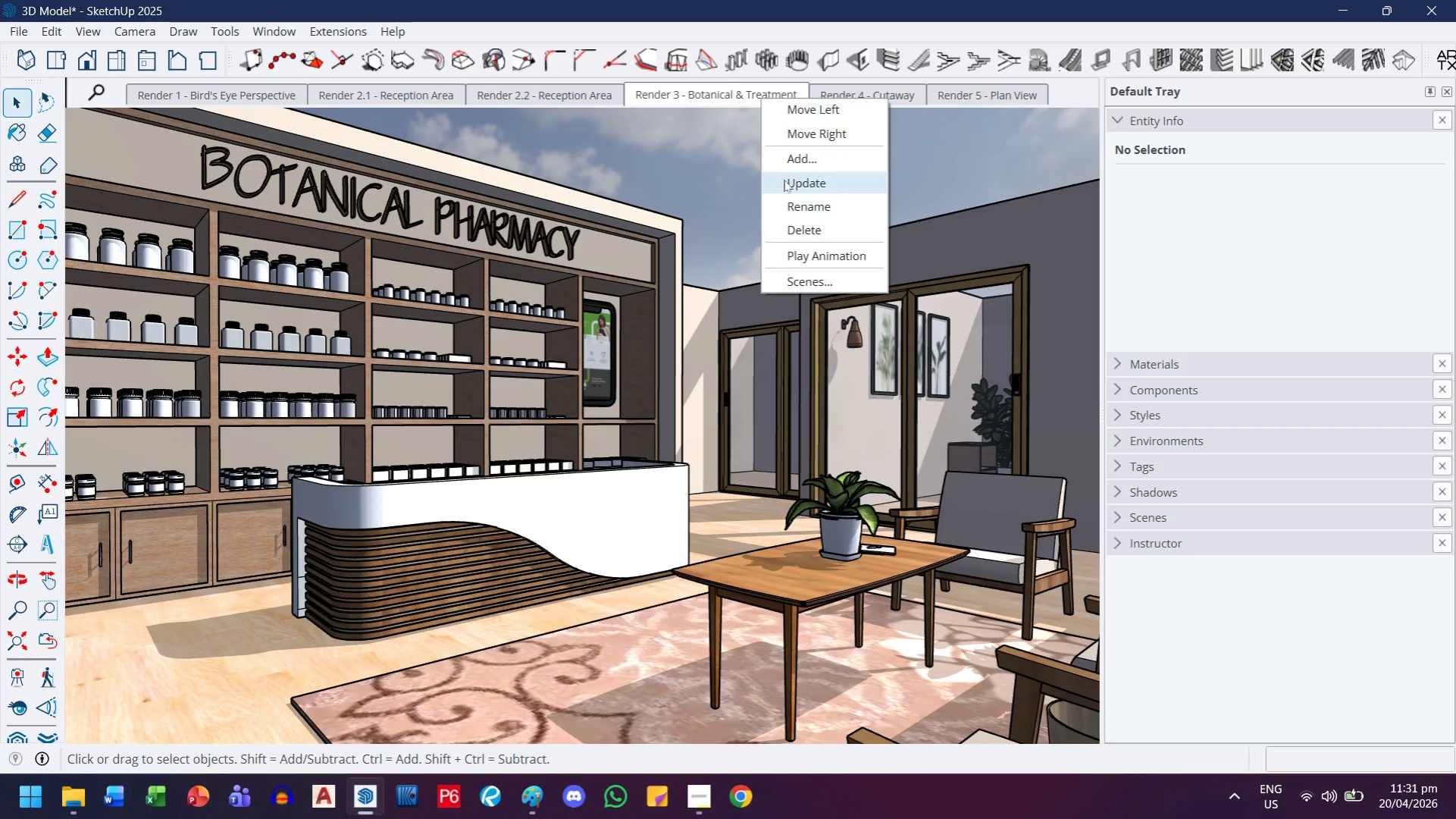 
left_click([784, 184])
 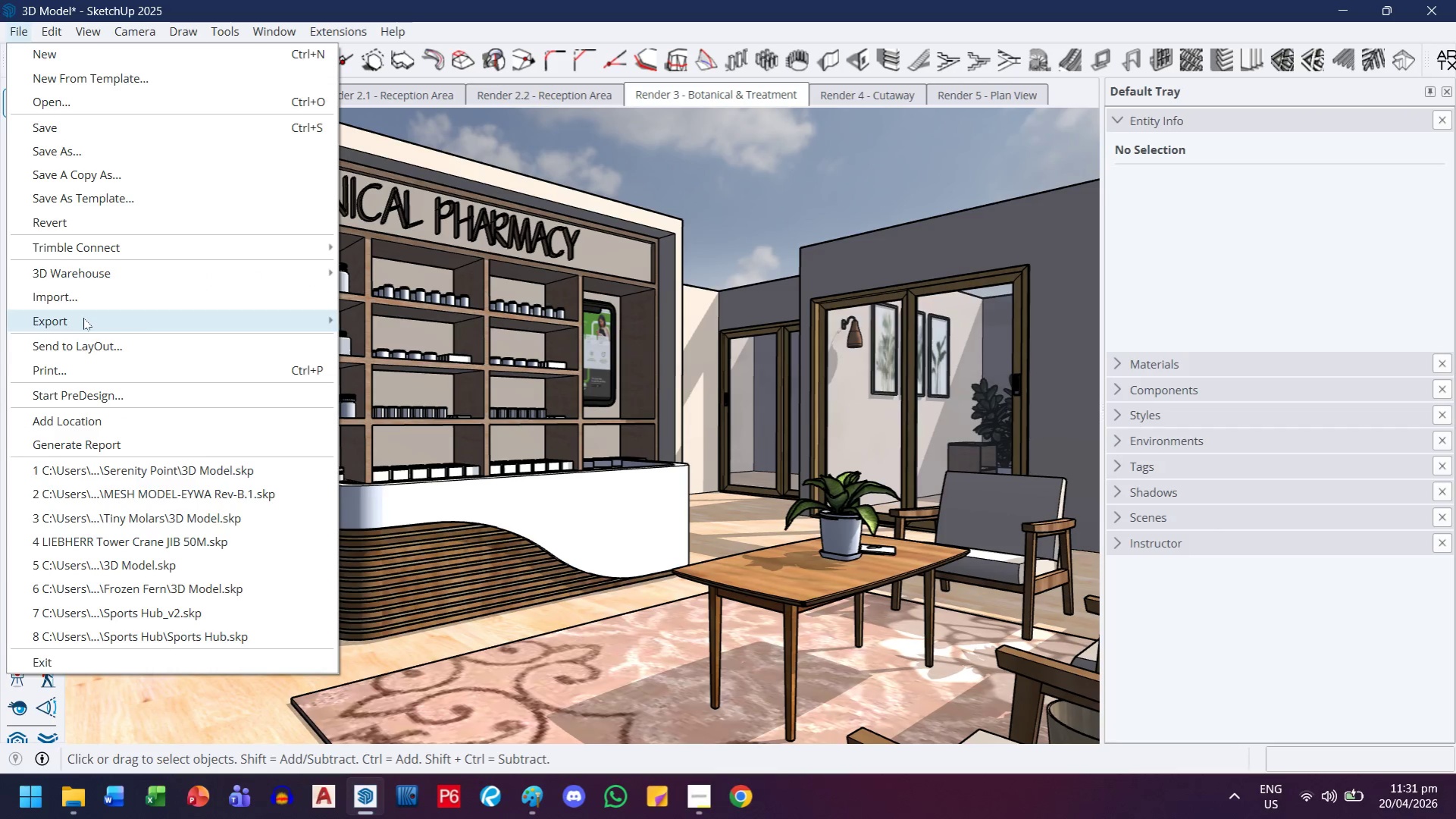 
left_click([369, 345])
 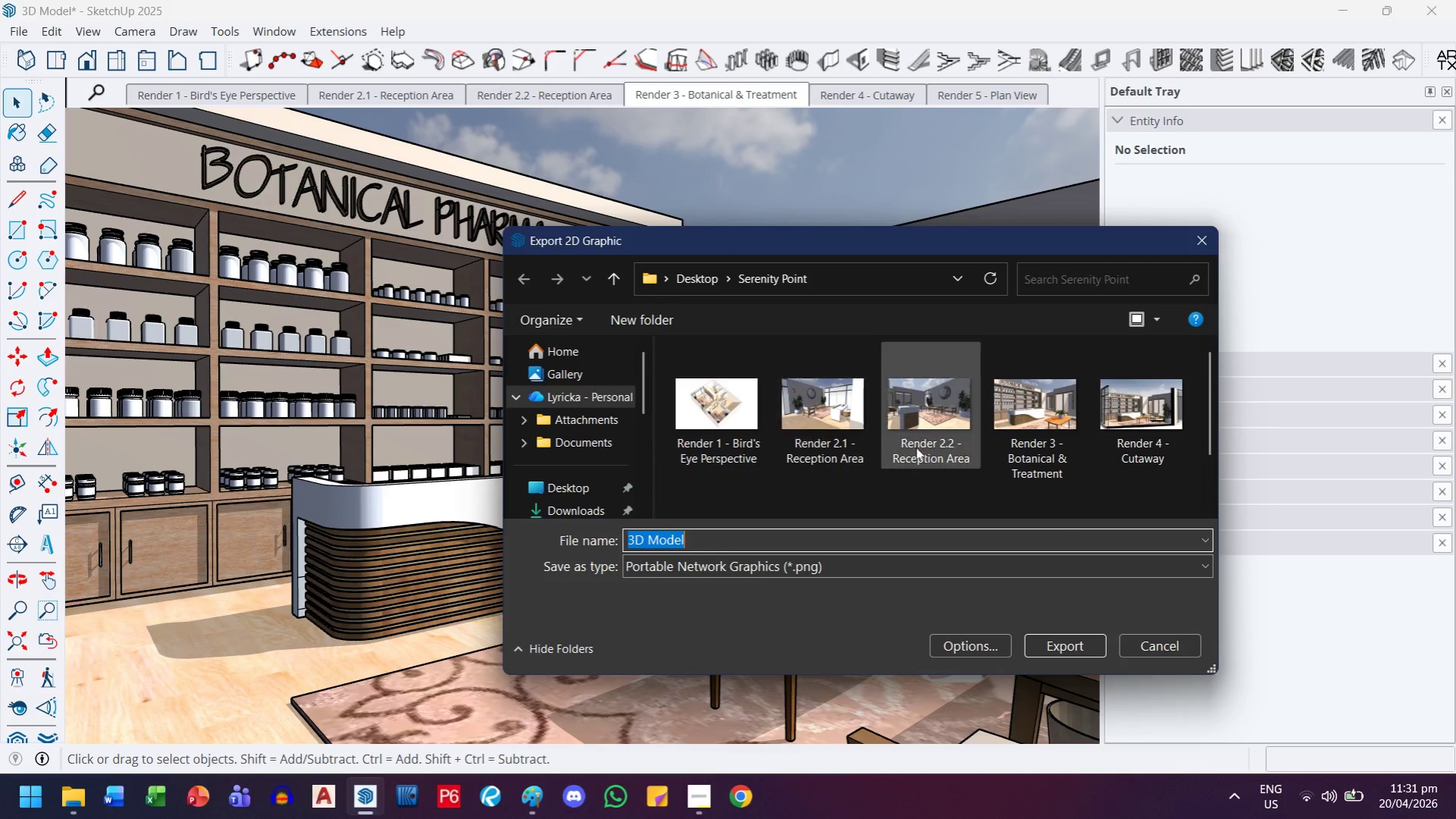 
left_click([1032, 400])
 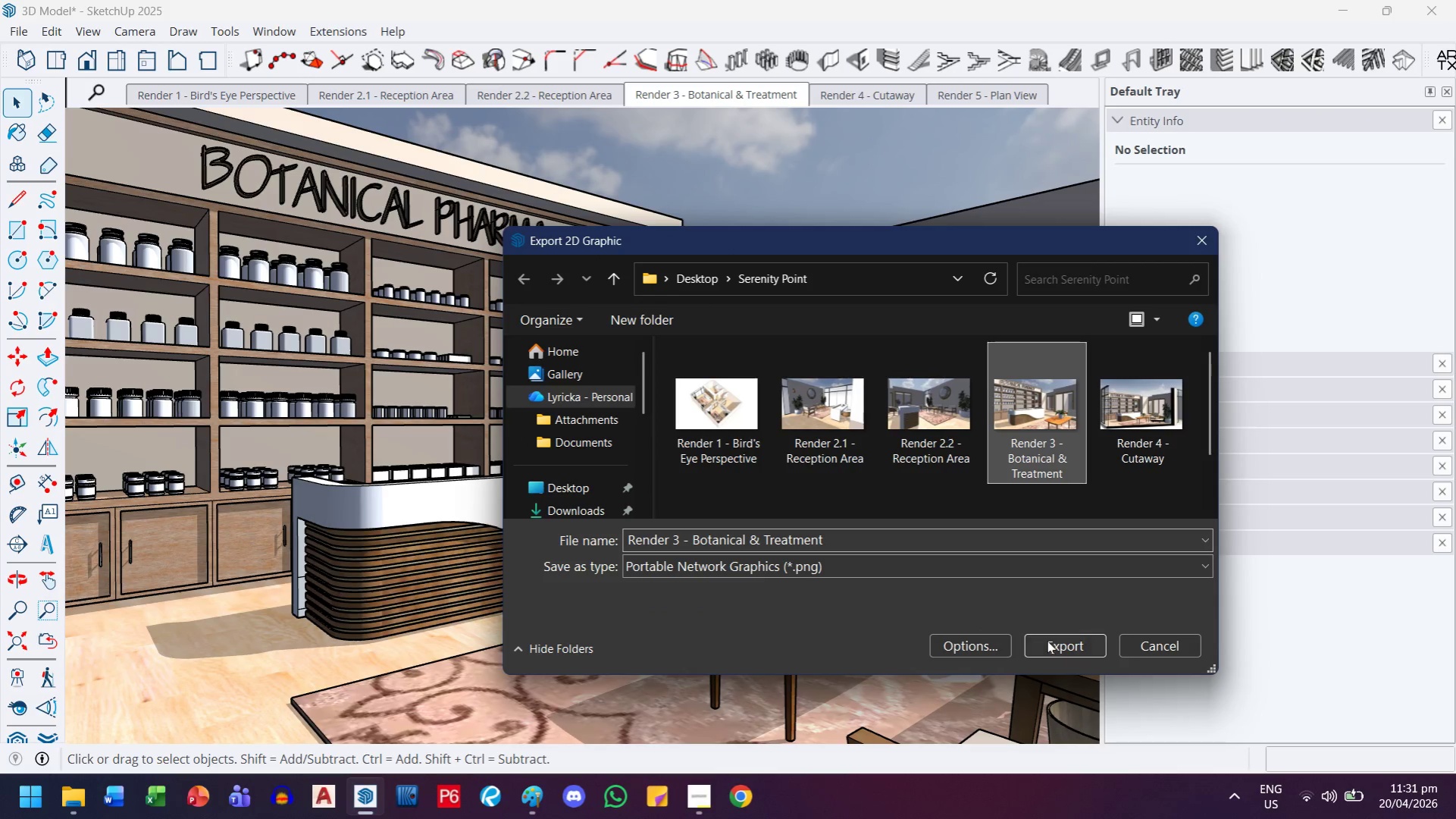 
left_click([1050, 642])
 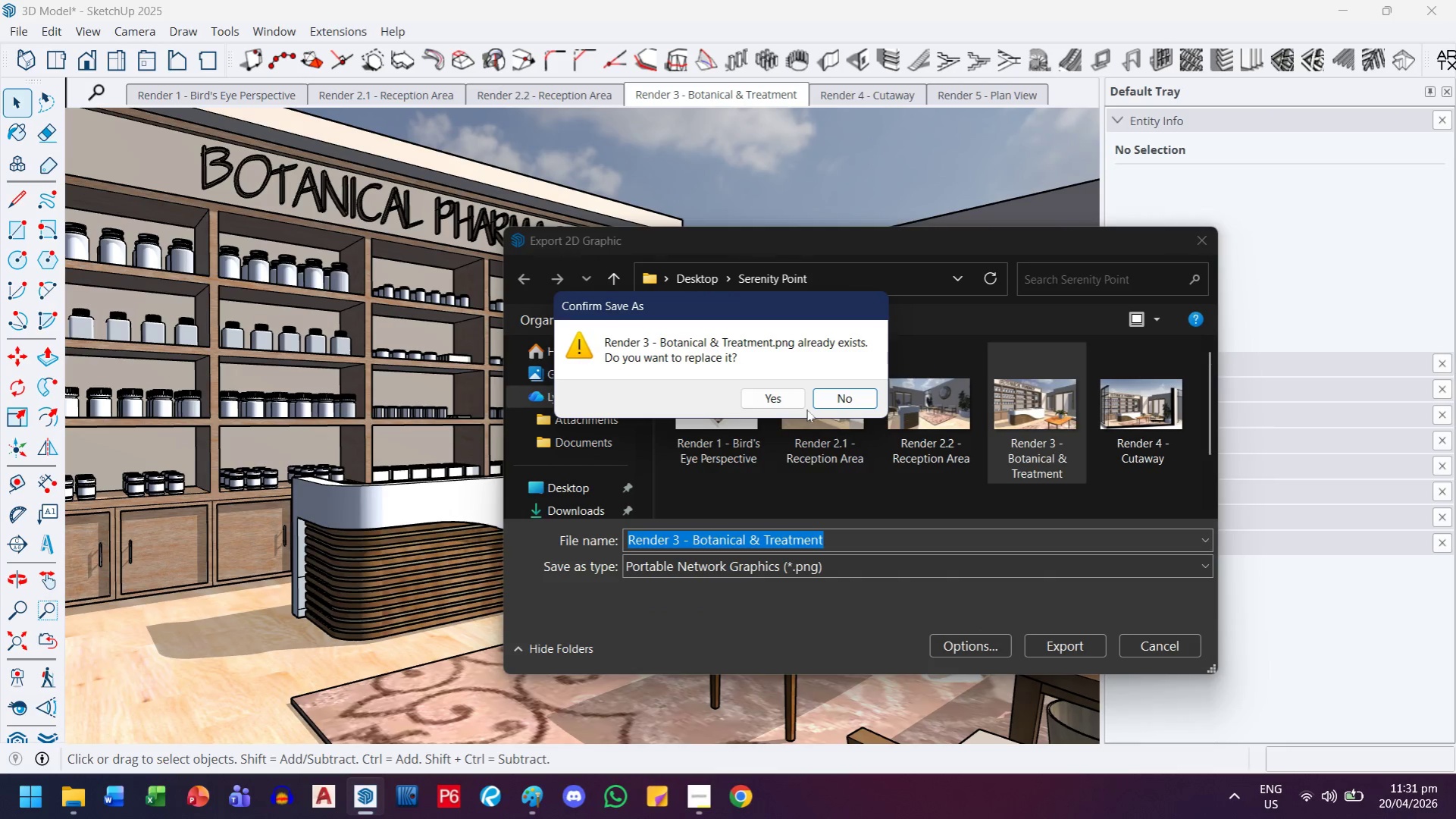 
left_click([784, 397])
 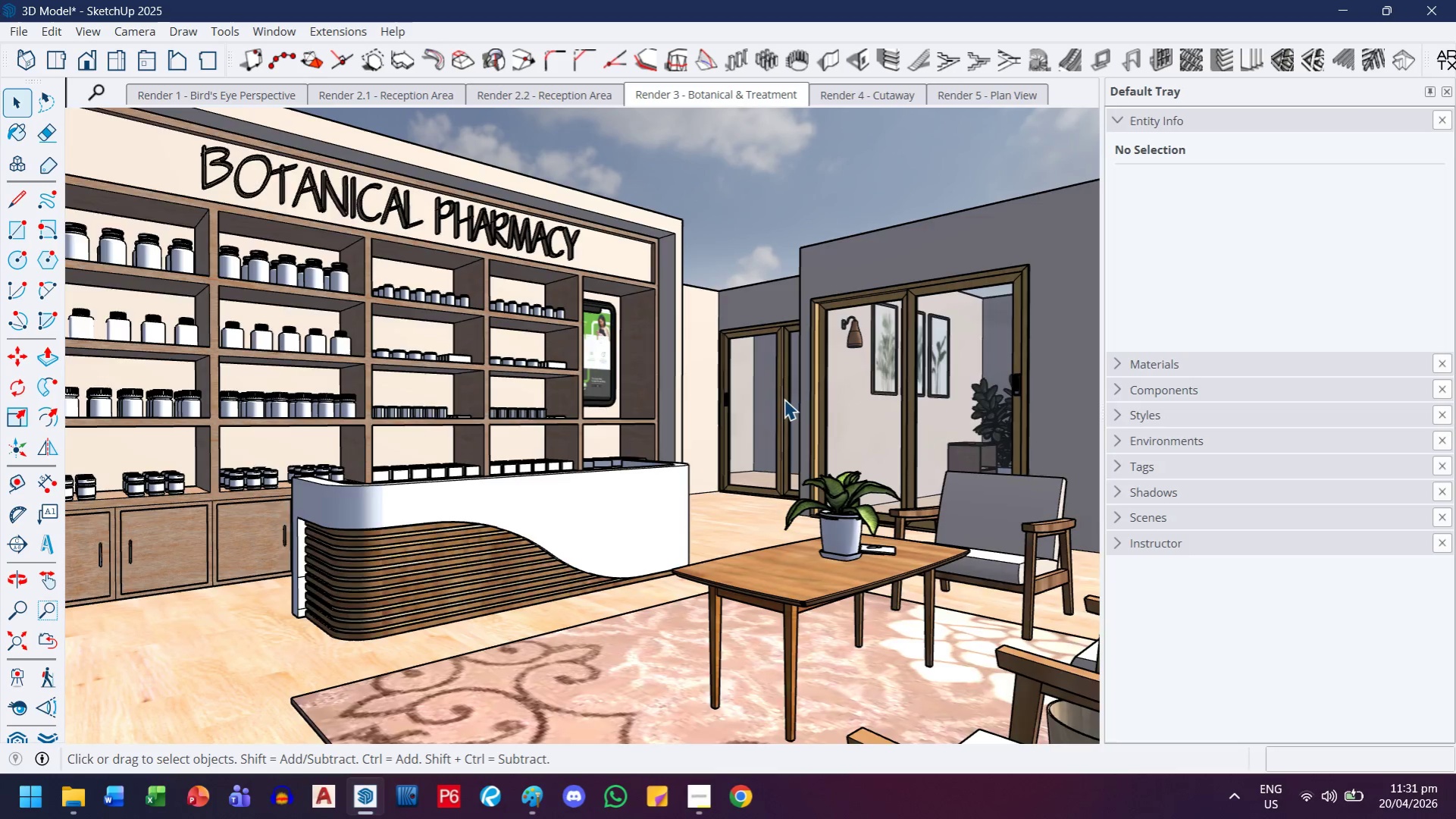 
wait(7.97)
 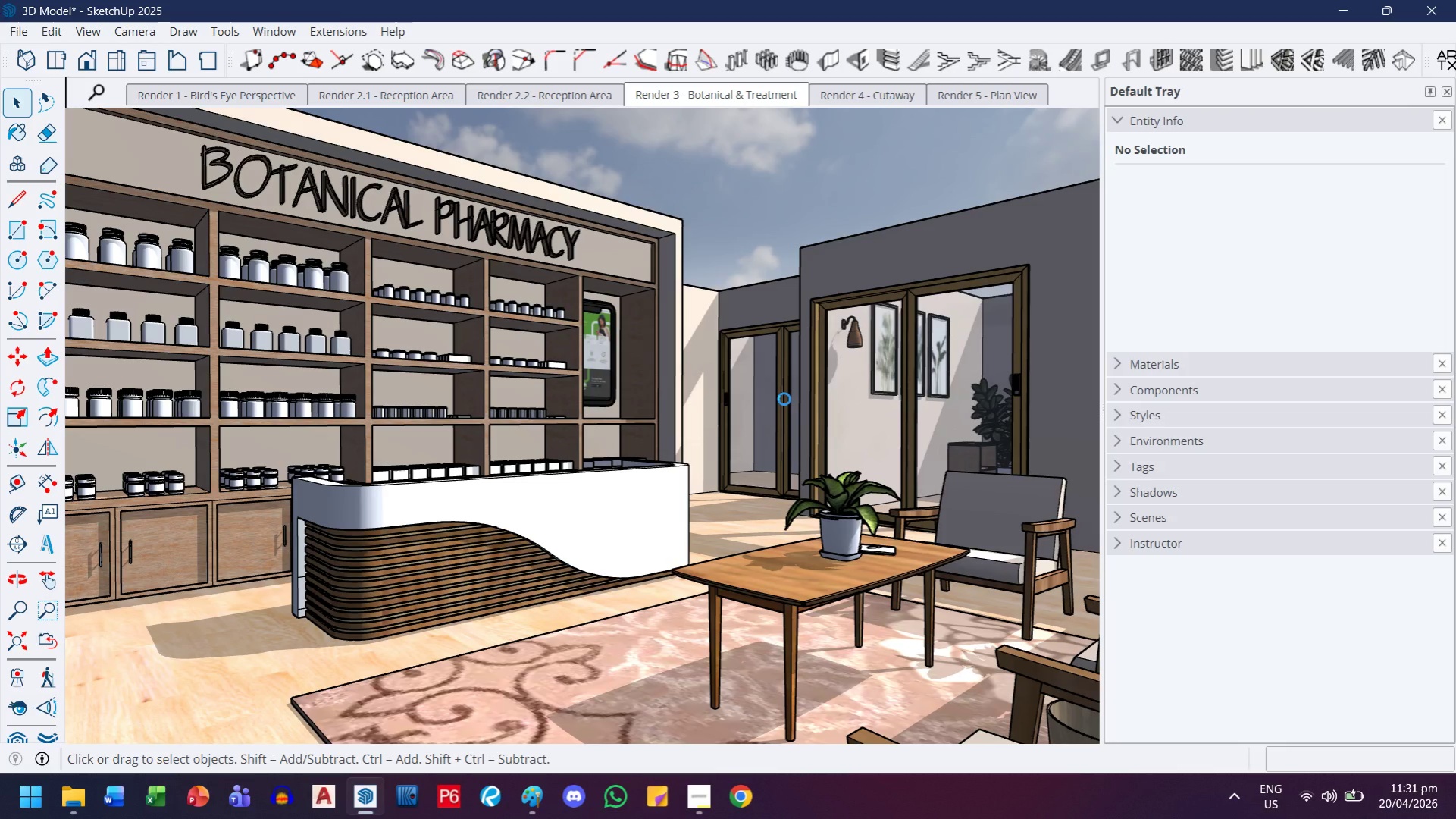 
double_click([893, 92])
 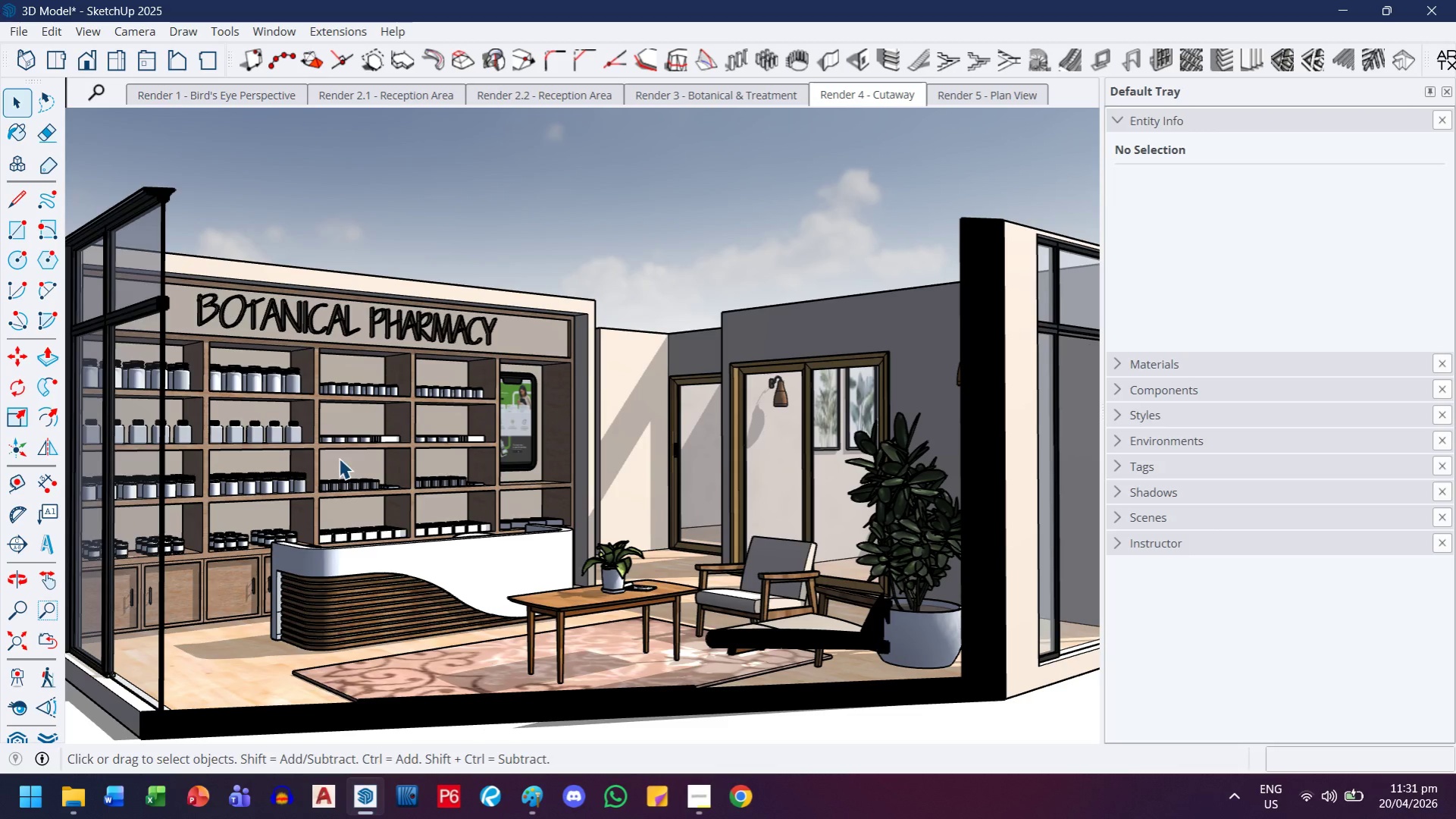 
wait(10.45)
 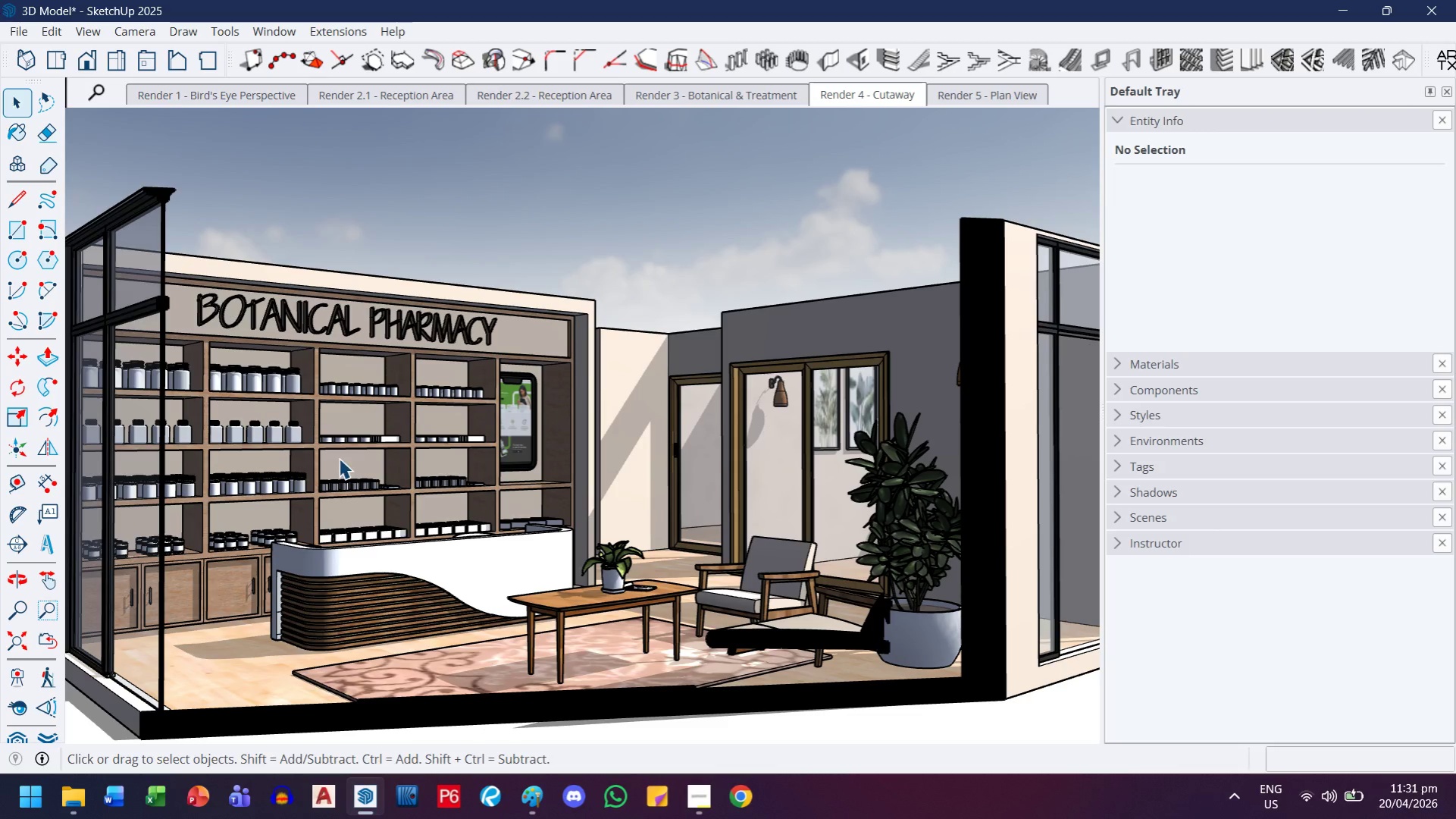 
left_click([715, 791])